 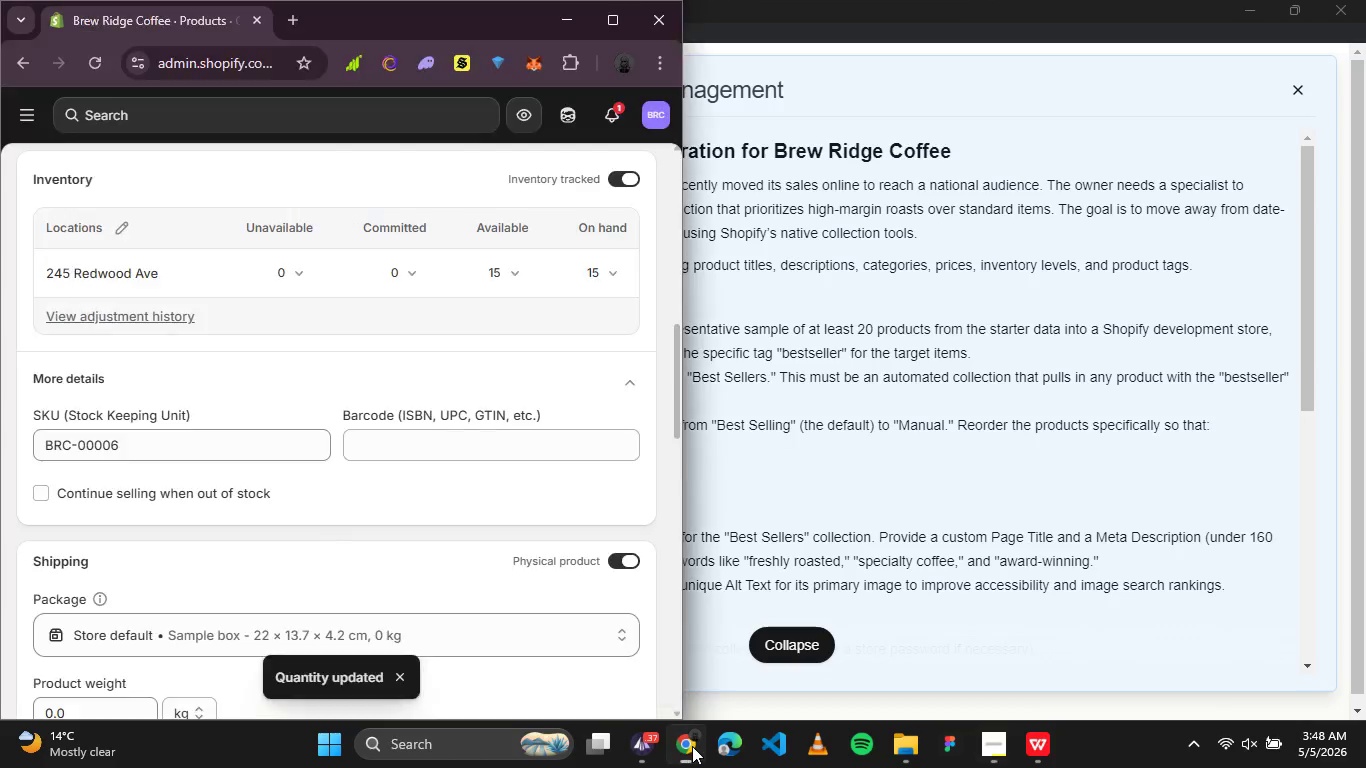 
scroll: coordinate [263, 451], scroll_direction: up, amount: 8.0
 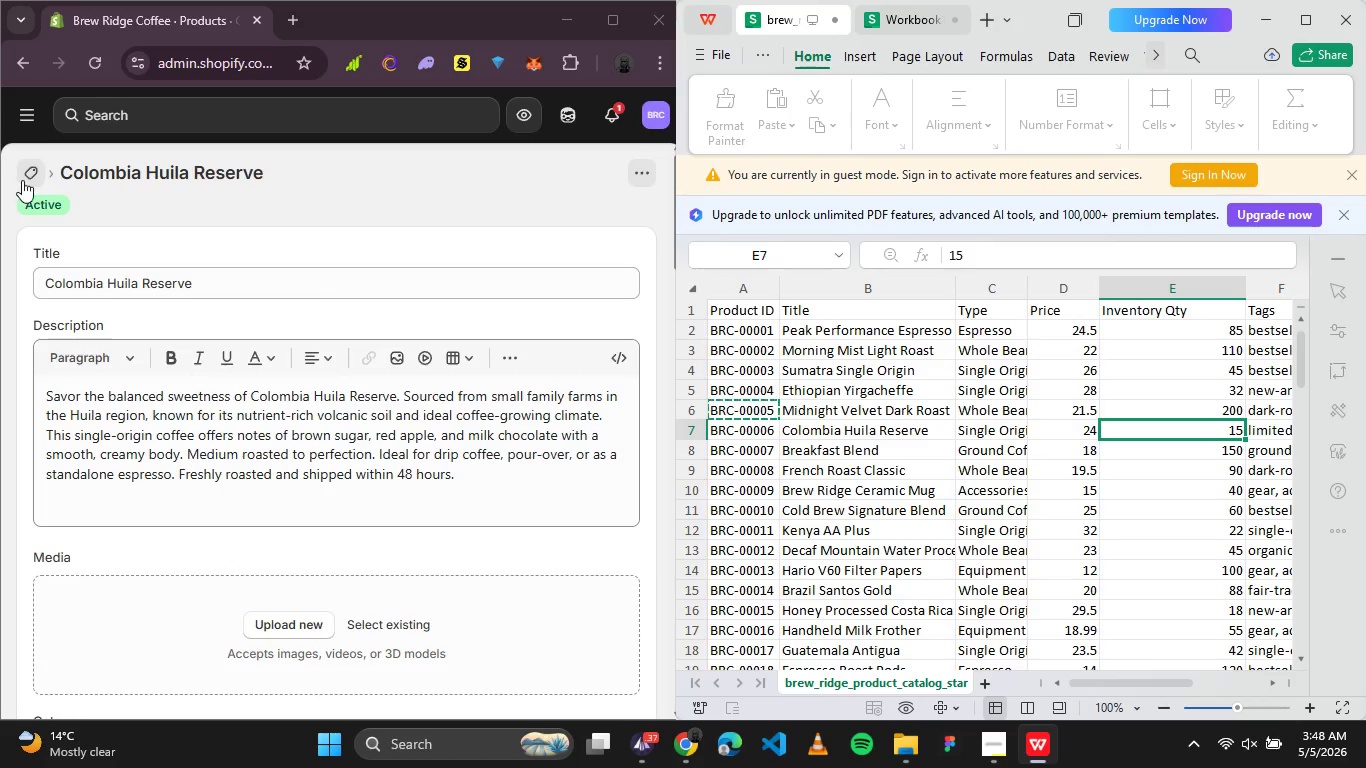 
left_click([23, 175])
 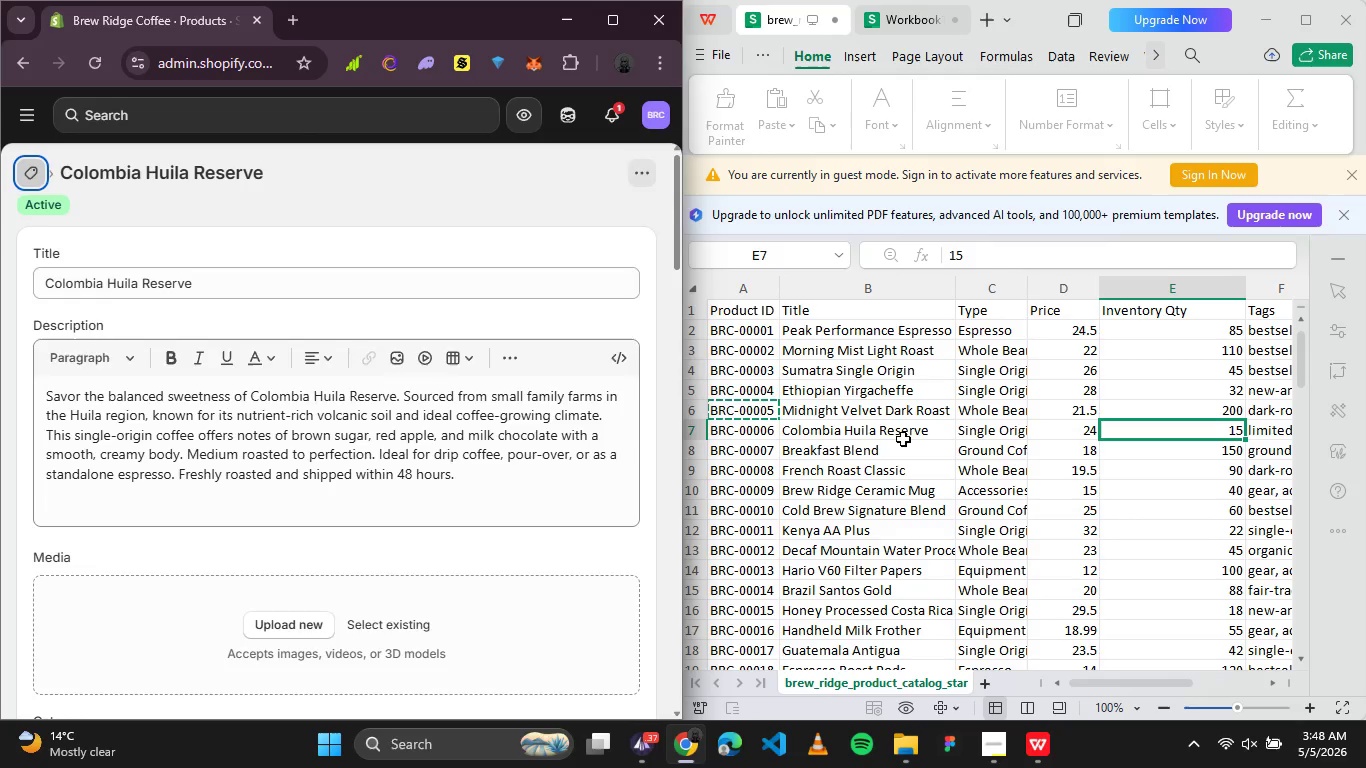 
left_click([866, 451])
 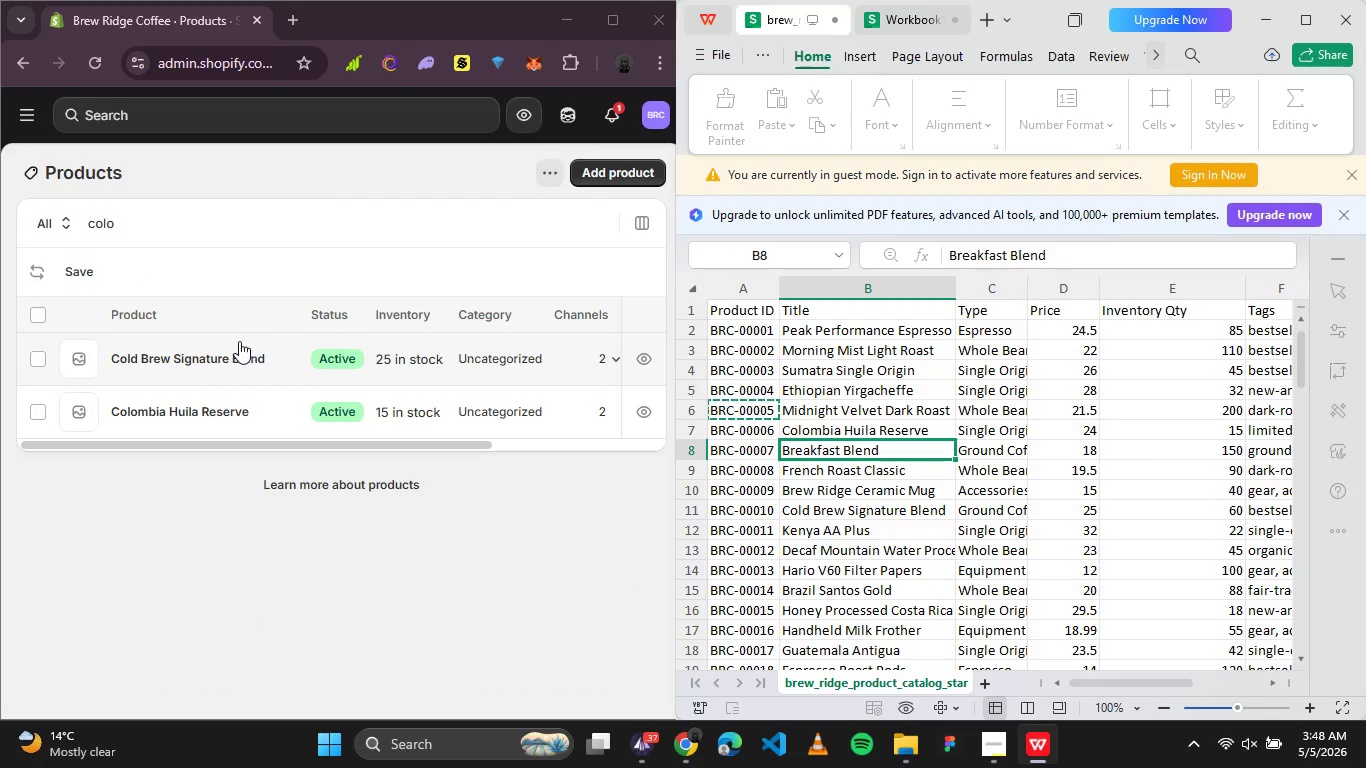 
left_click_drag(start_coordinate=[173, 271], to_coordinate=[0, 240])
 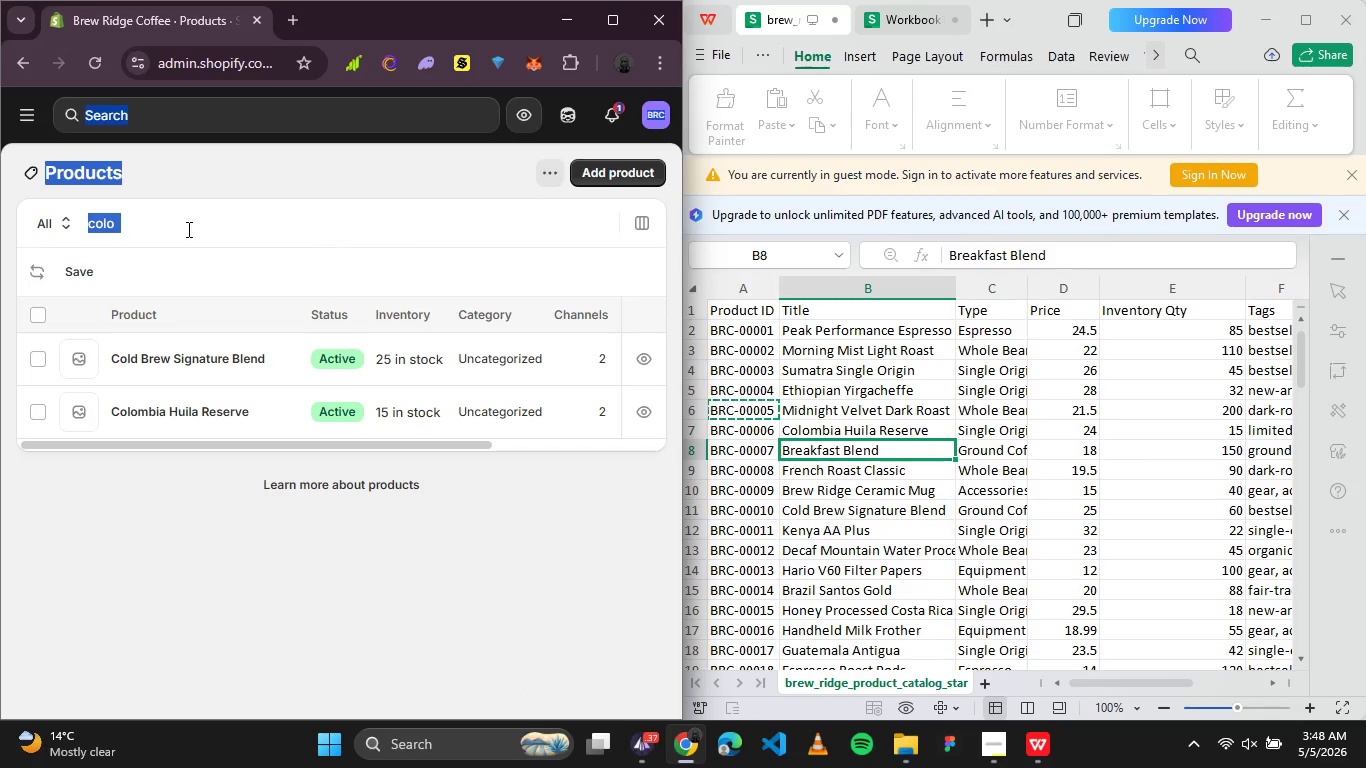 
left_click([188, 229])
 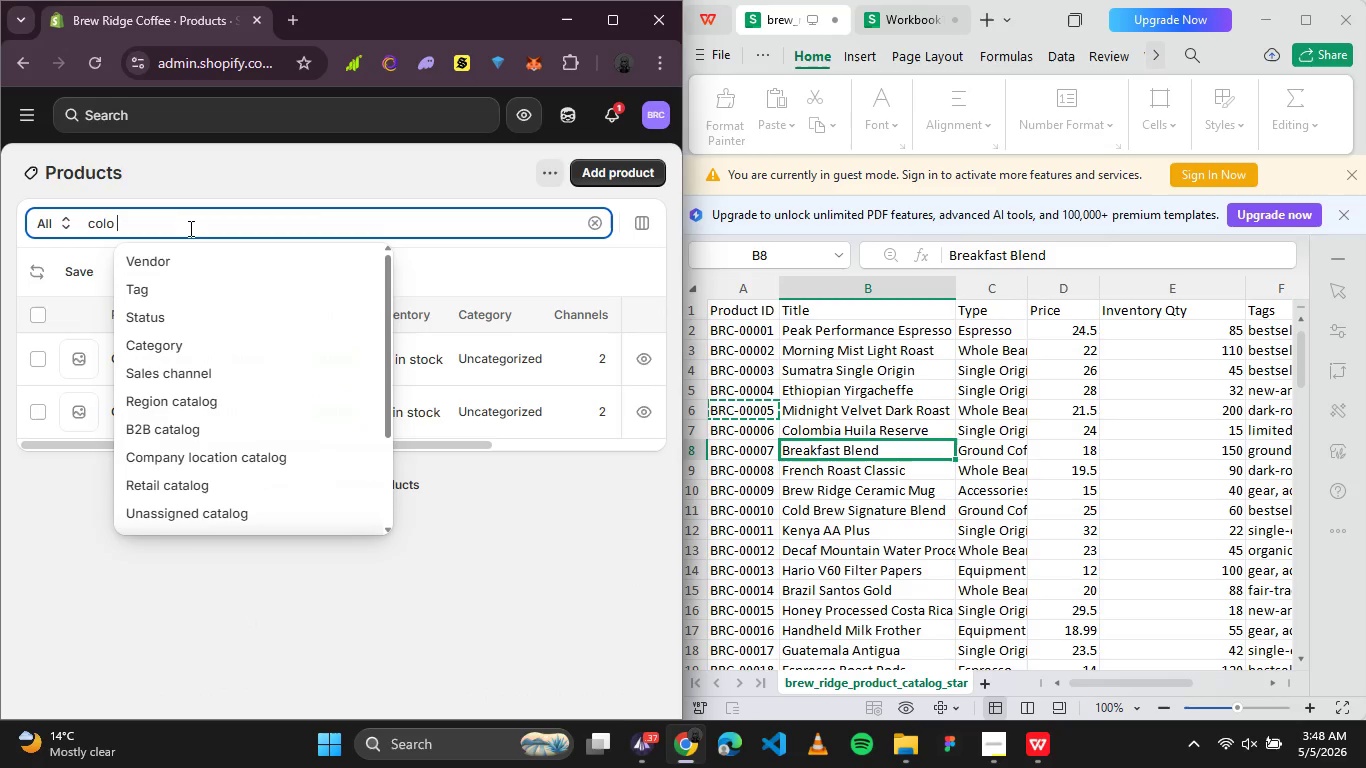 
left_click_drag(start_coordinate=[189, 228], to_coordinate=[0, 225])
 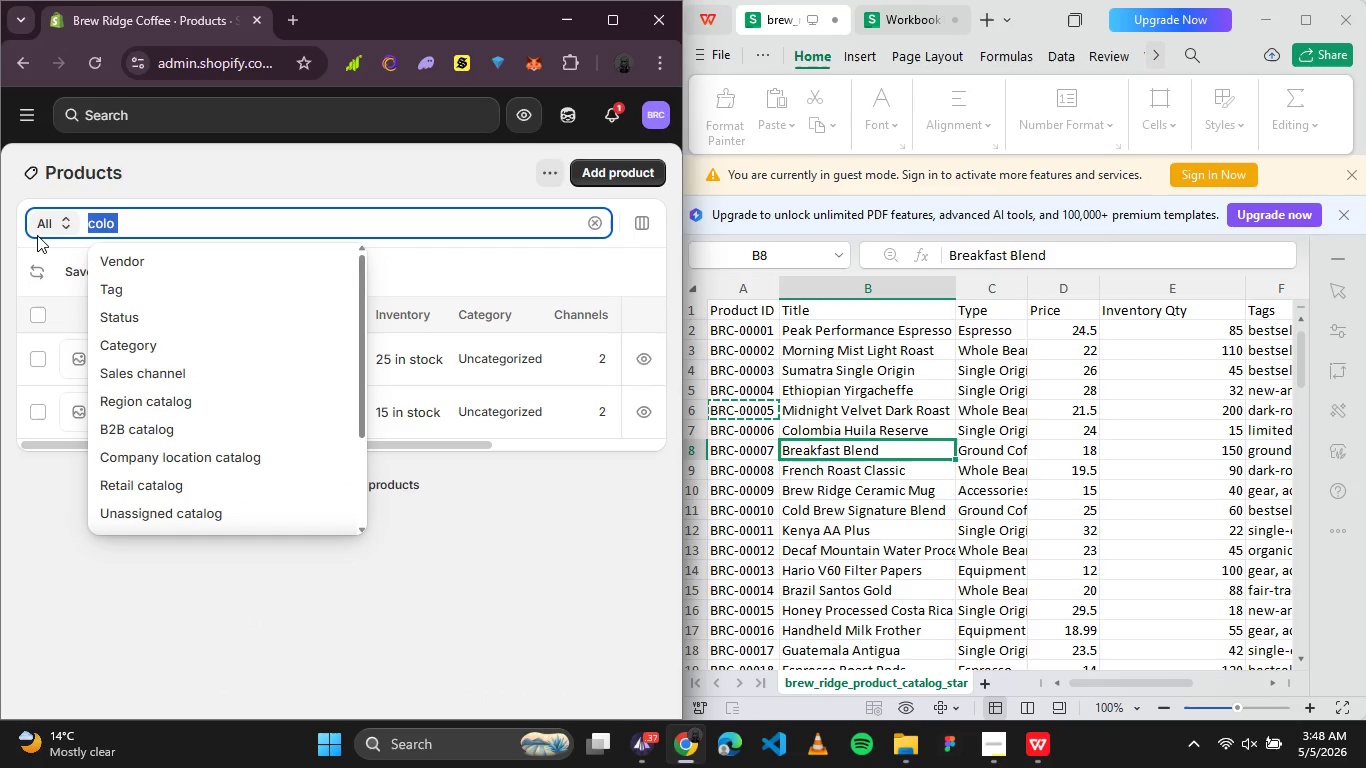 
type(brea)
 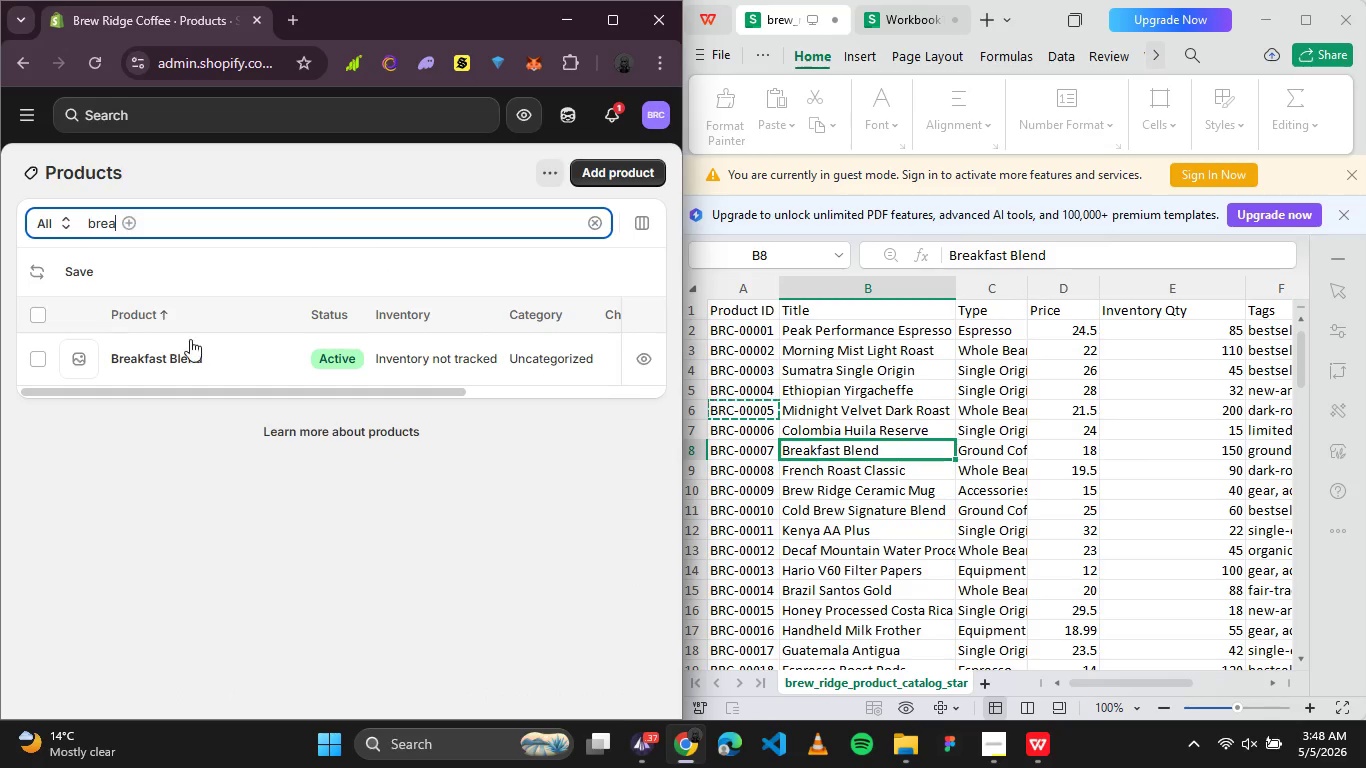 
left_click([184, 358])
 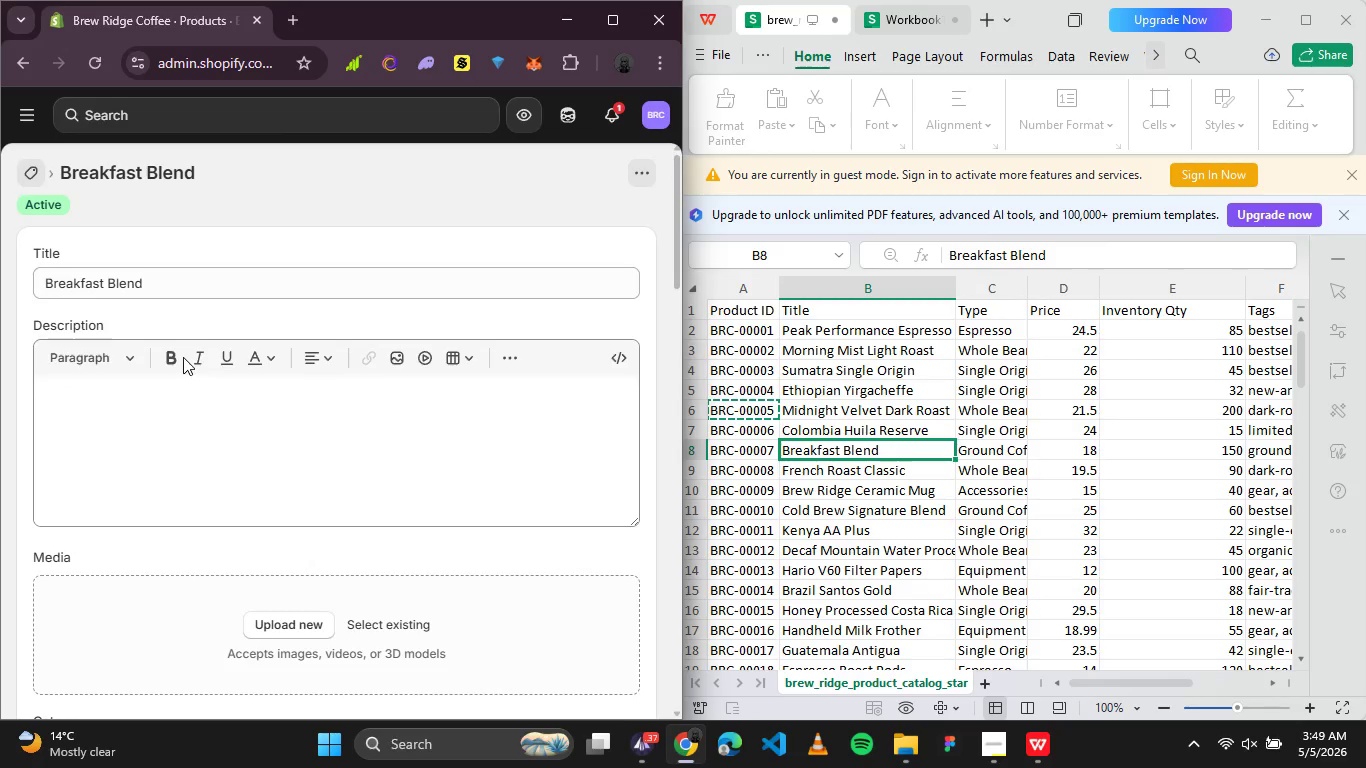 
scroll: coordinate [326, 394], scroll_direction: down, amount: 3.0
 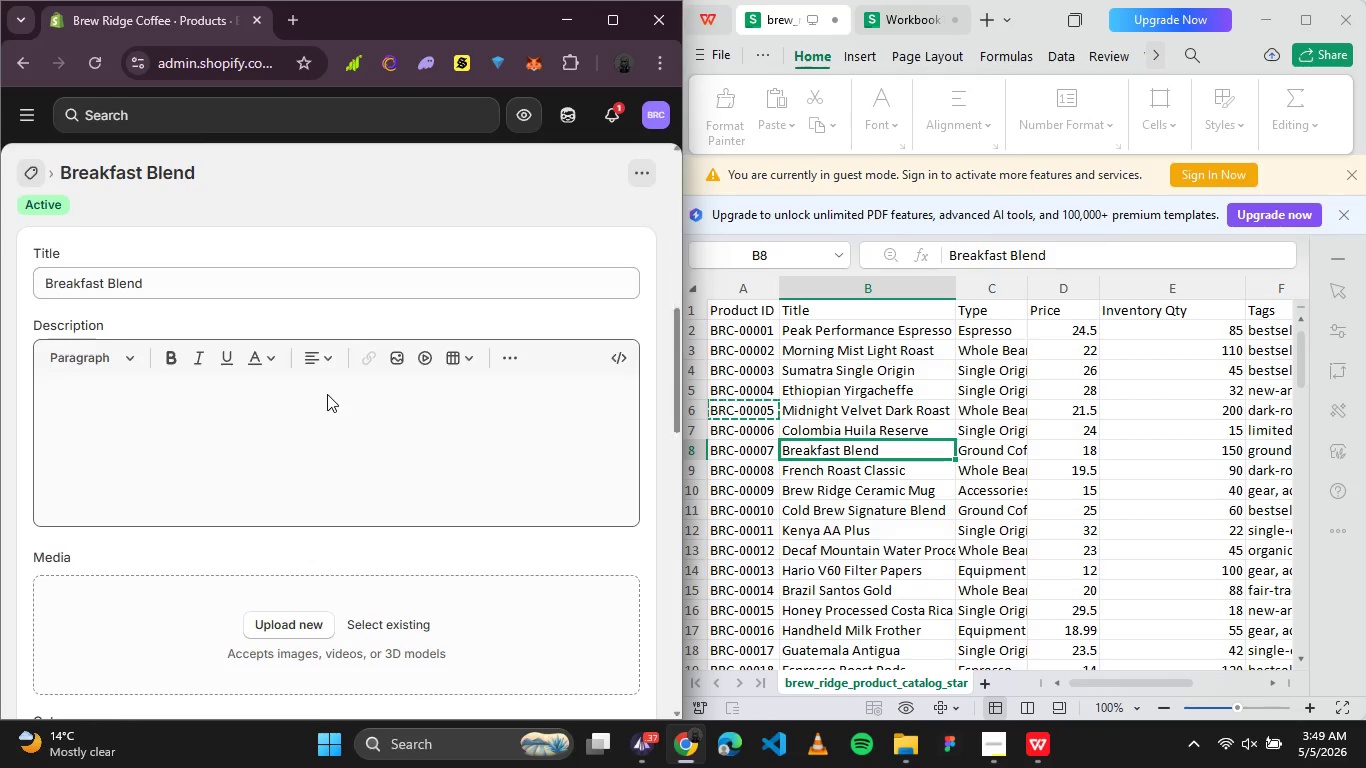 
mouse_move([350, 400])
 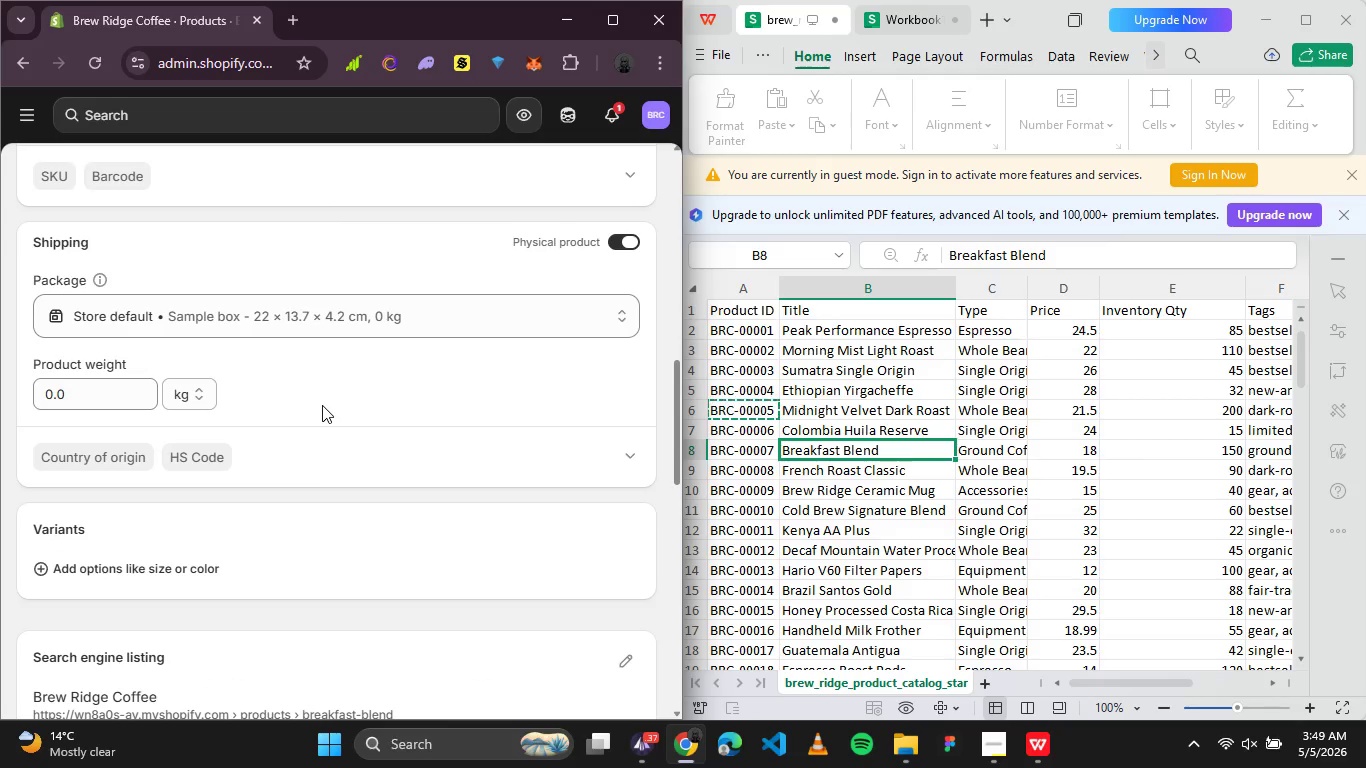 
scroll: coordinate [446, 420], scroll_direction: up, amount: 1.0
 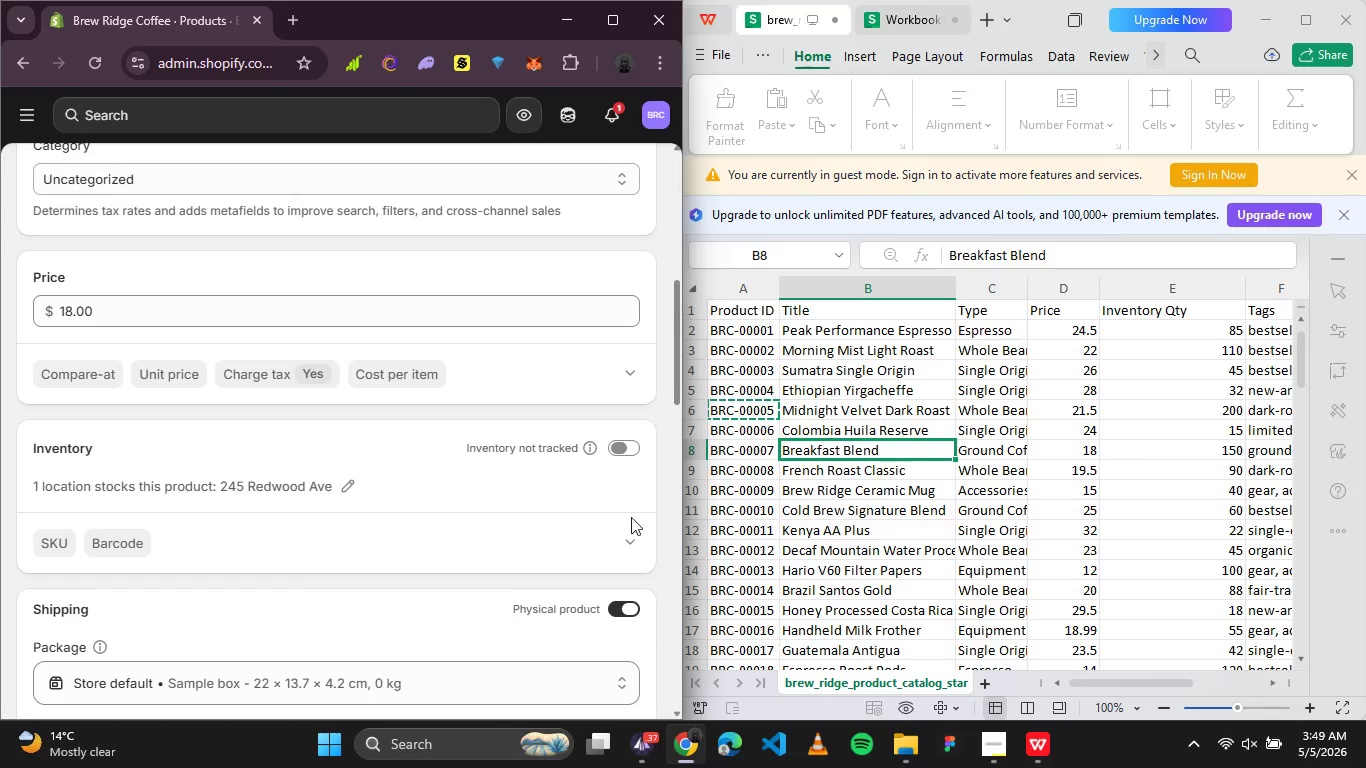 
left_click([618, 451])
 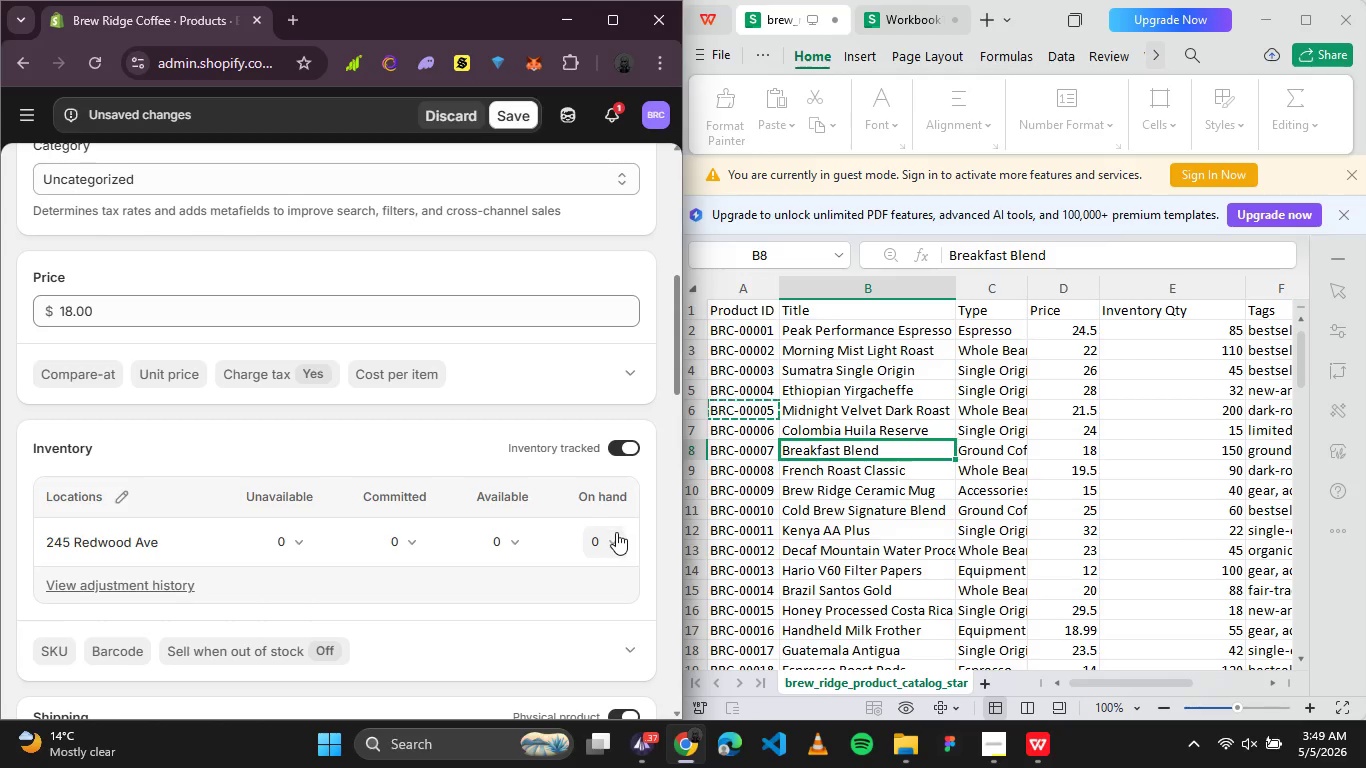 
left_click([613, 537])
 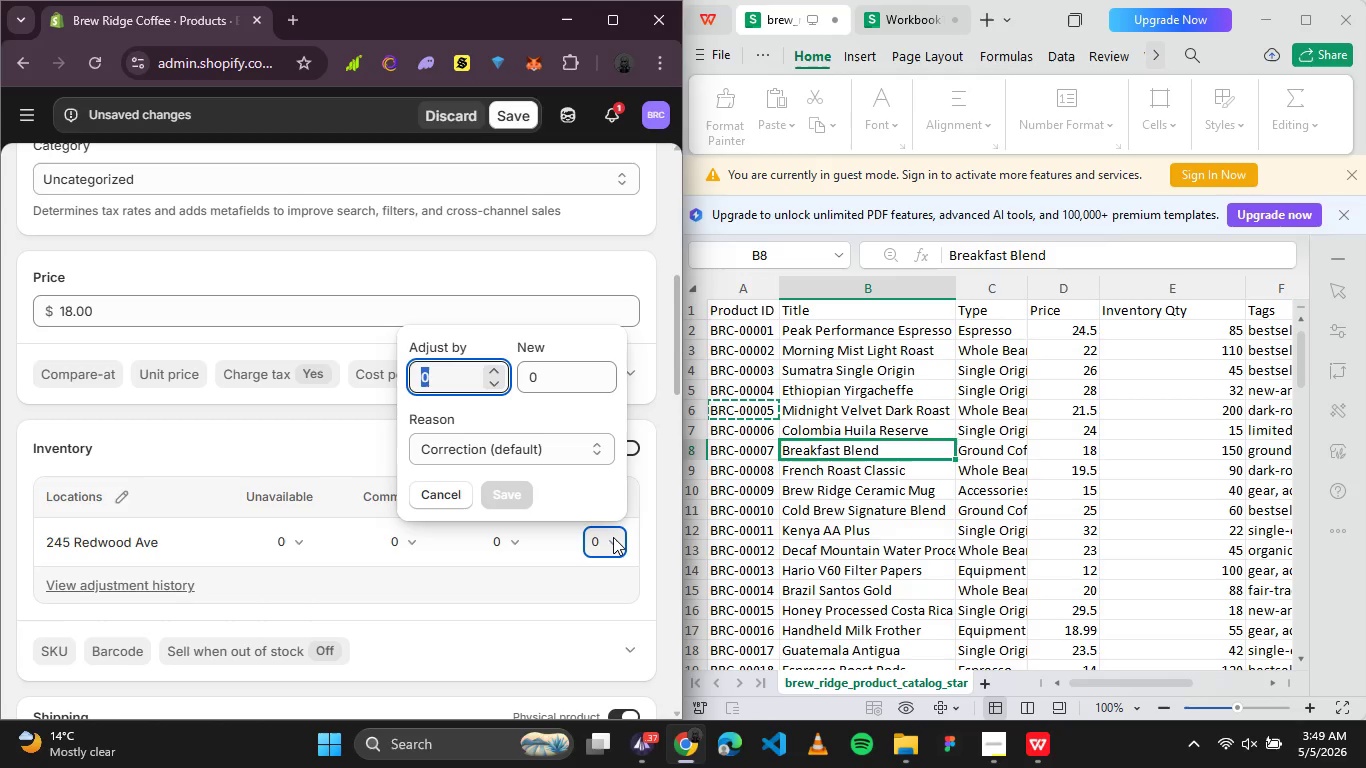 
type(150)
 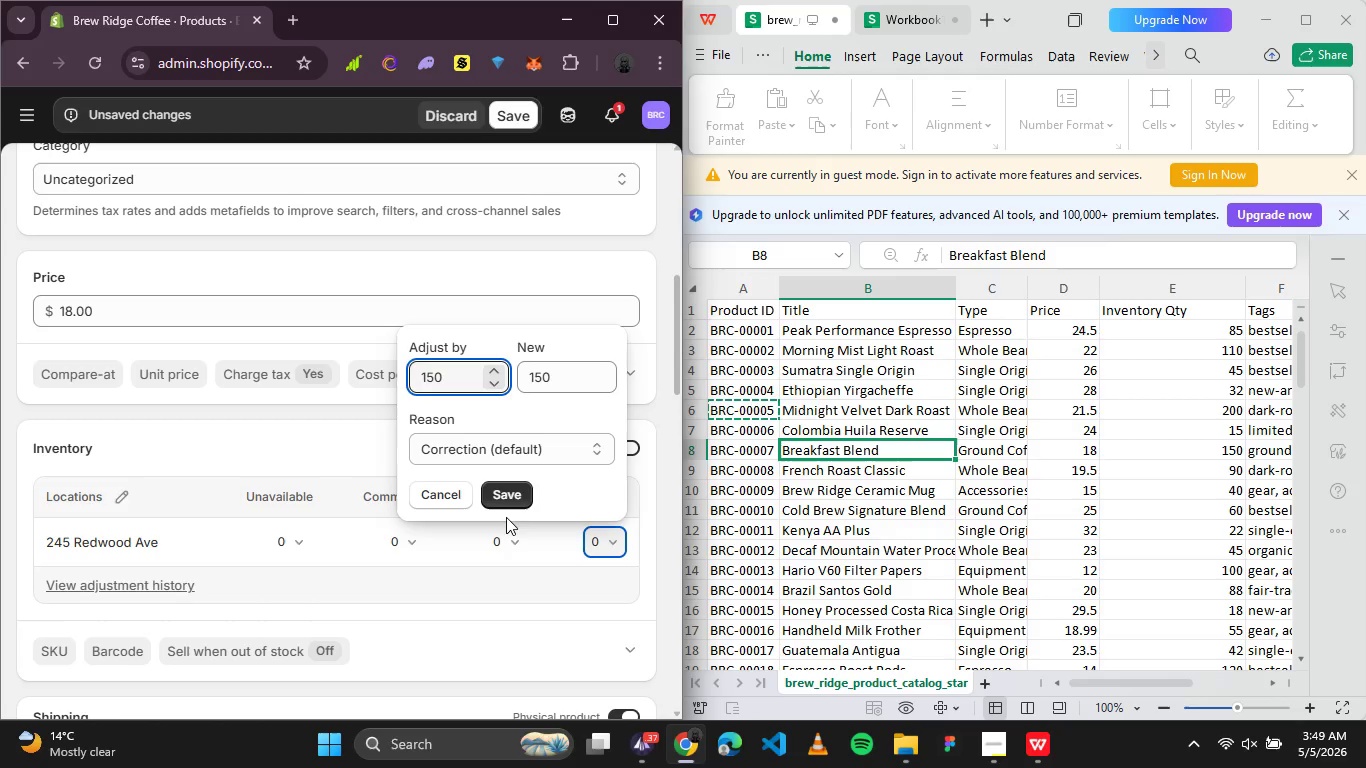 
left_click([505, 502])
 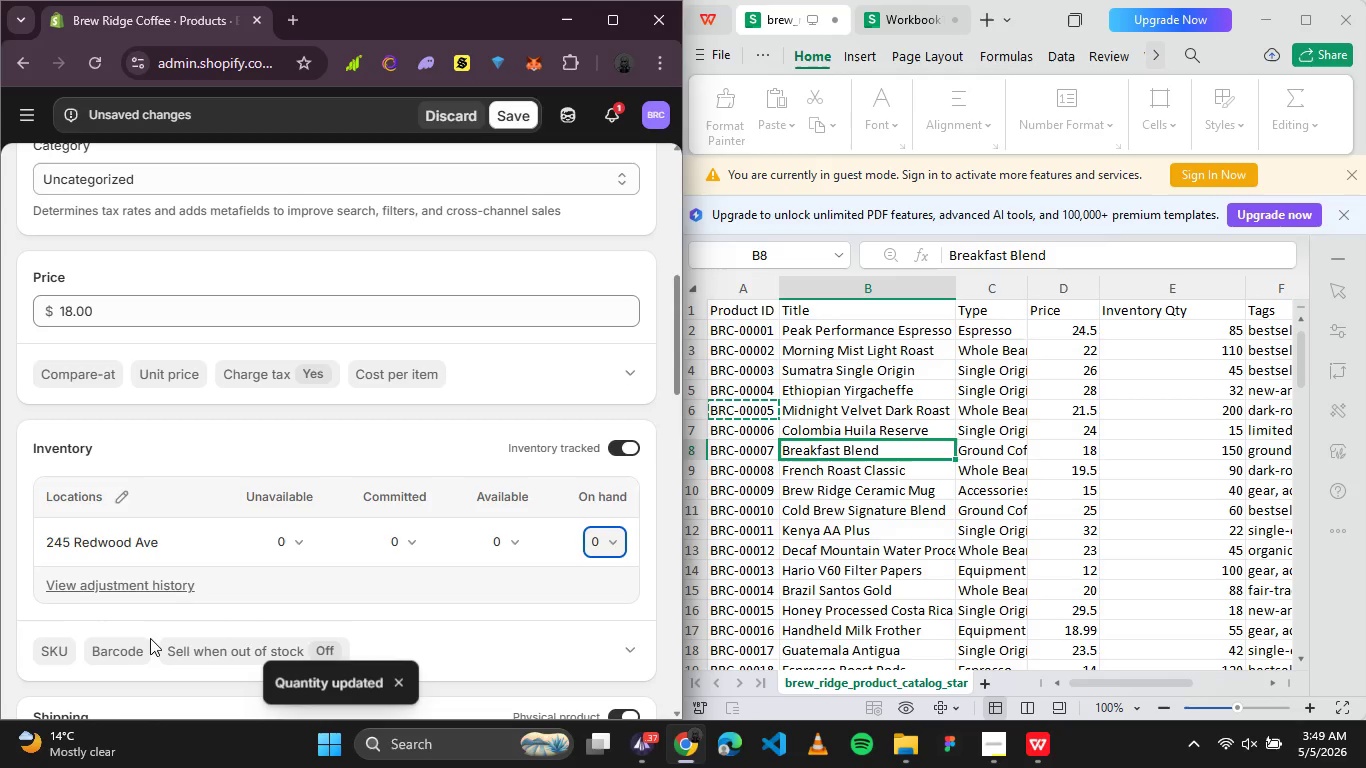 
left_click([56, 650])
 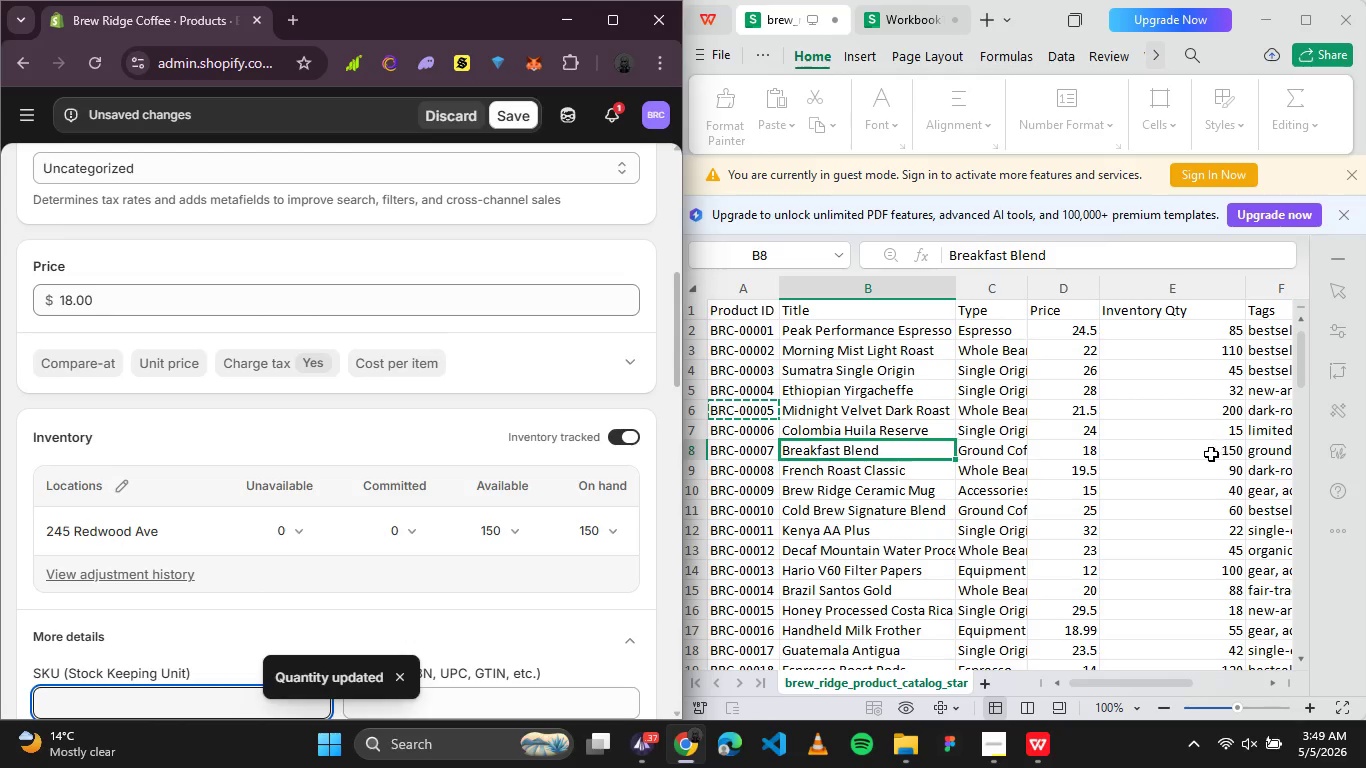 
left_click([736, 454])
 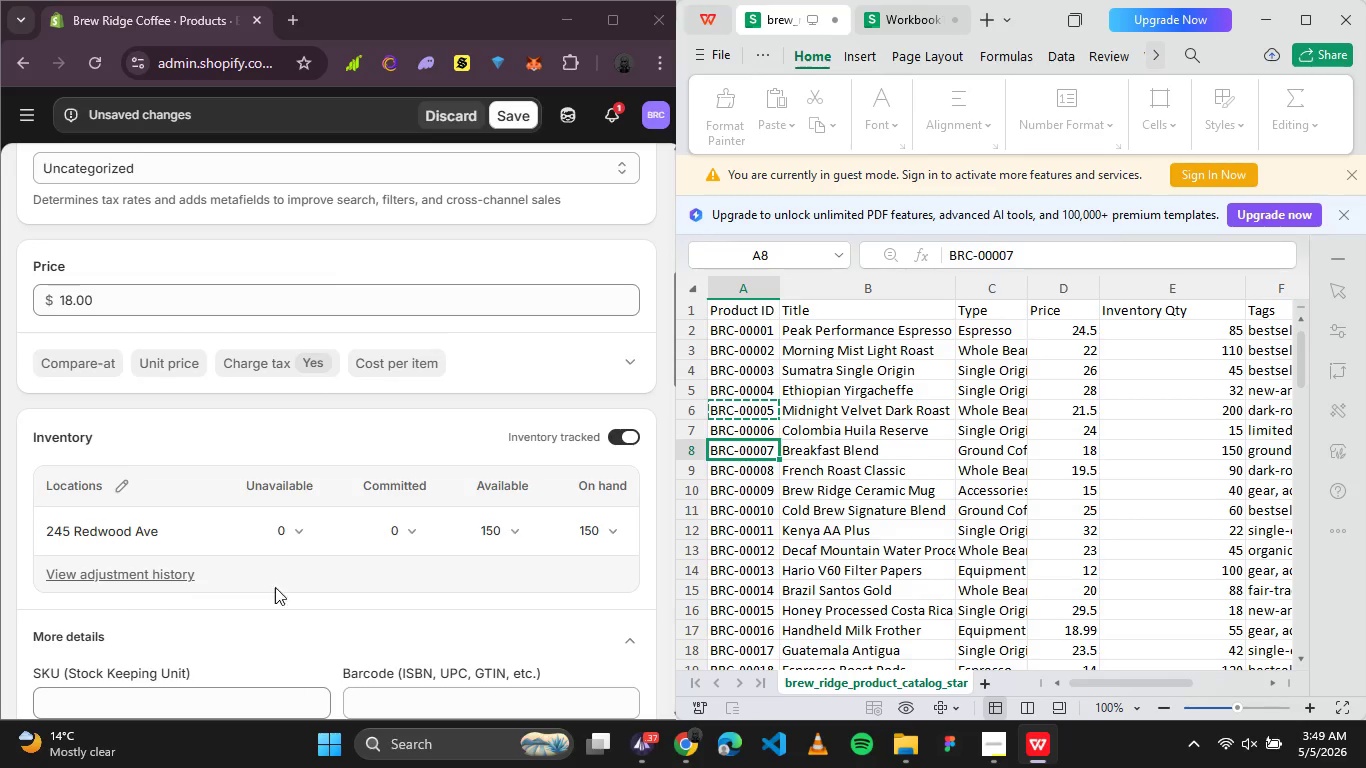 
key(Control+C)
 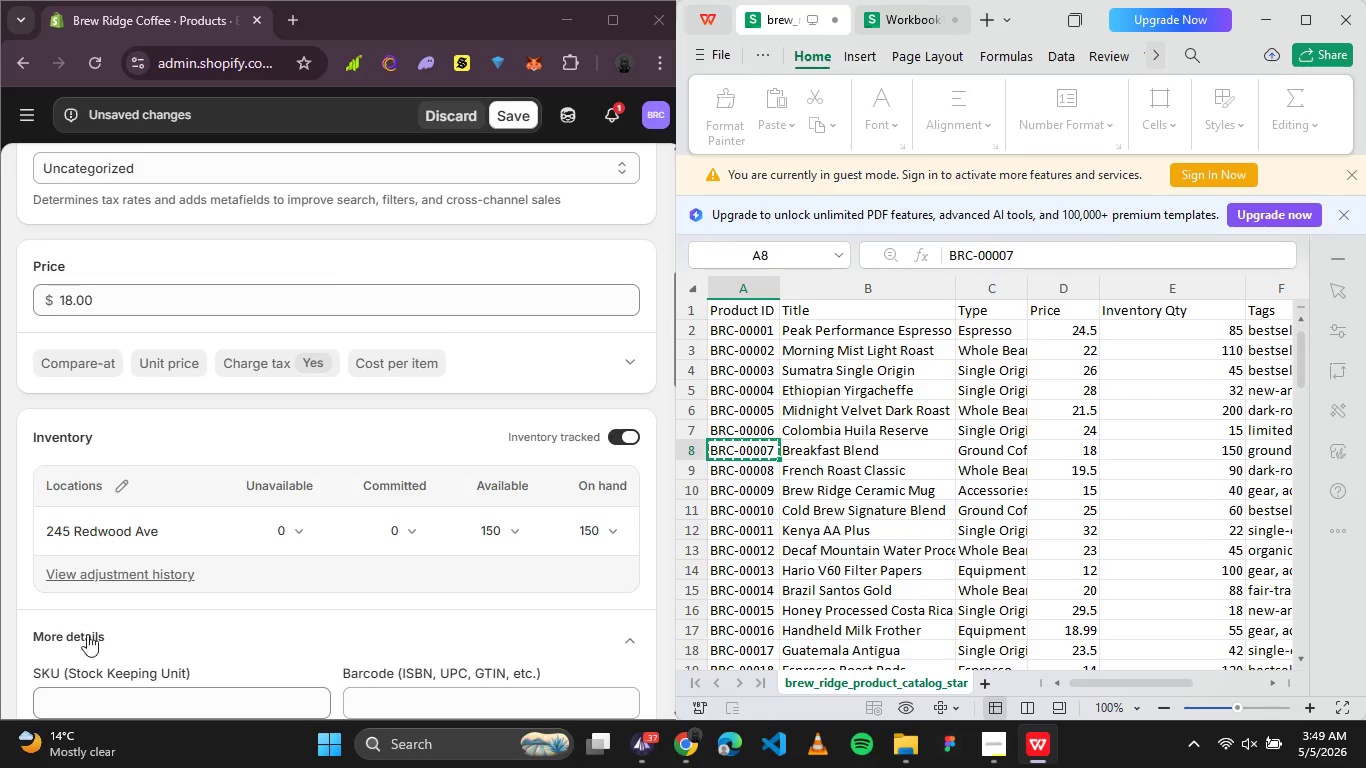 
left_click([117, 693])
 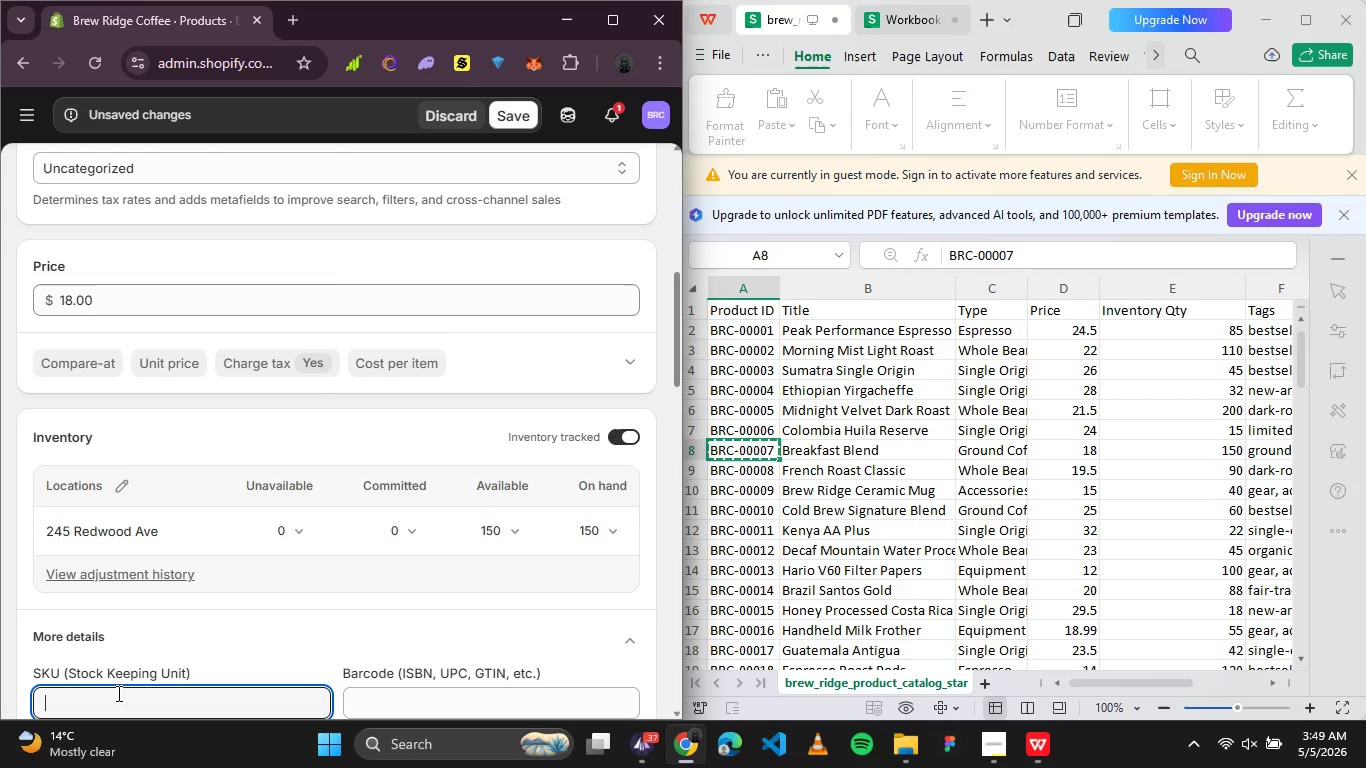 
key(Control+V)
 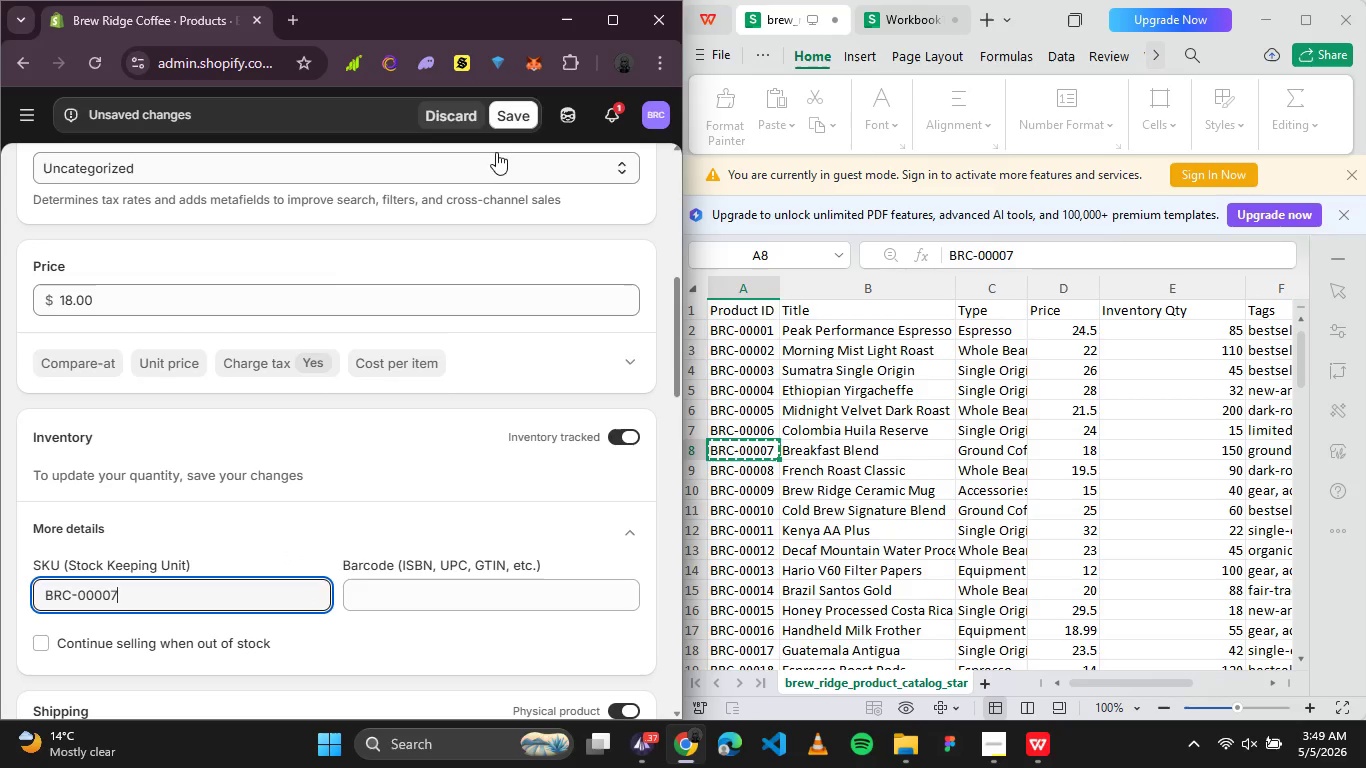 
left_click([509, 116])
 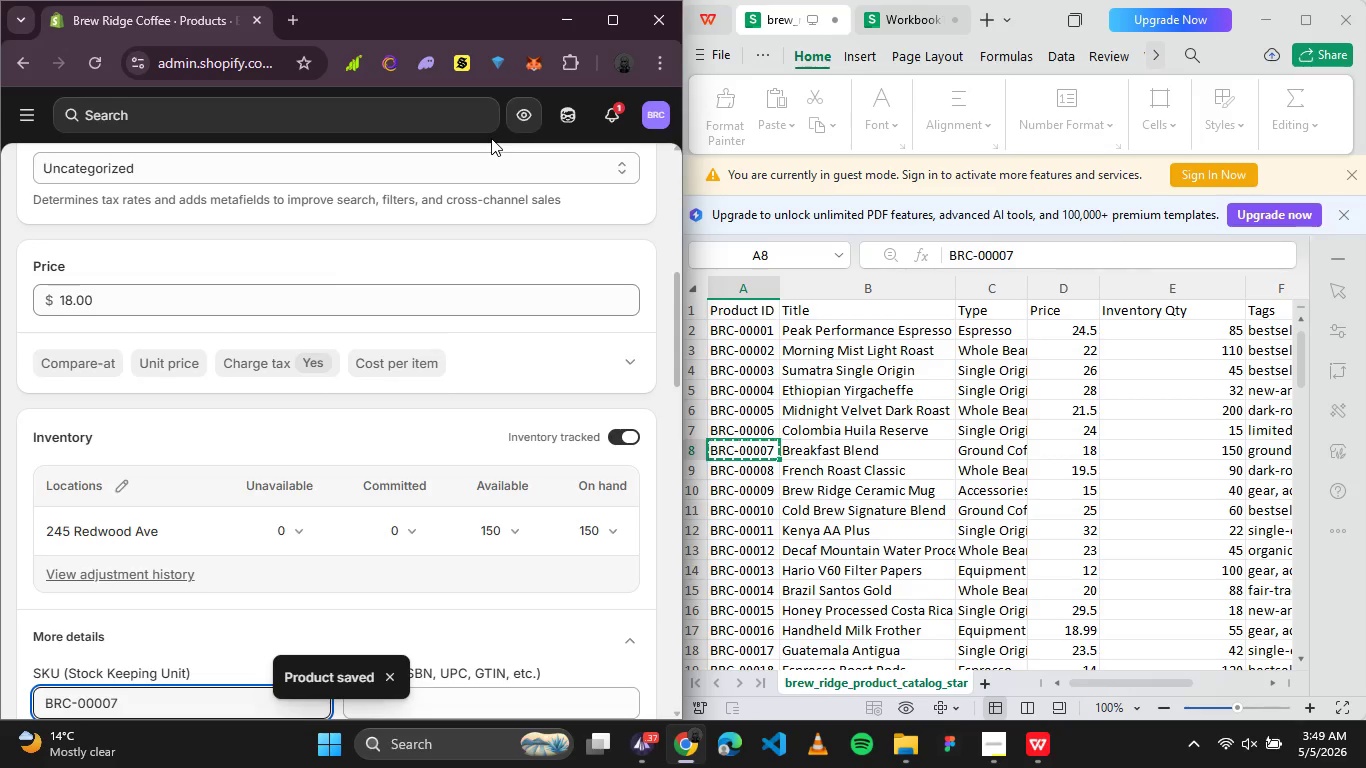 
wait(7.02)
 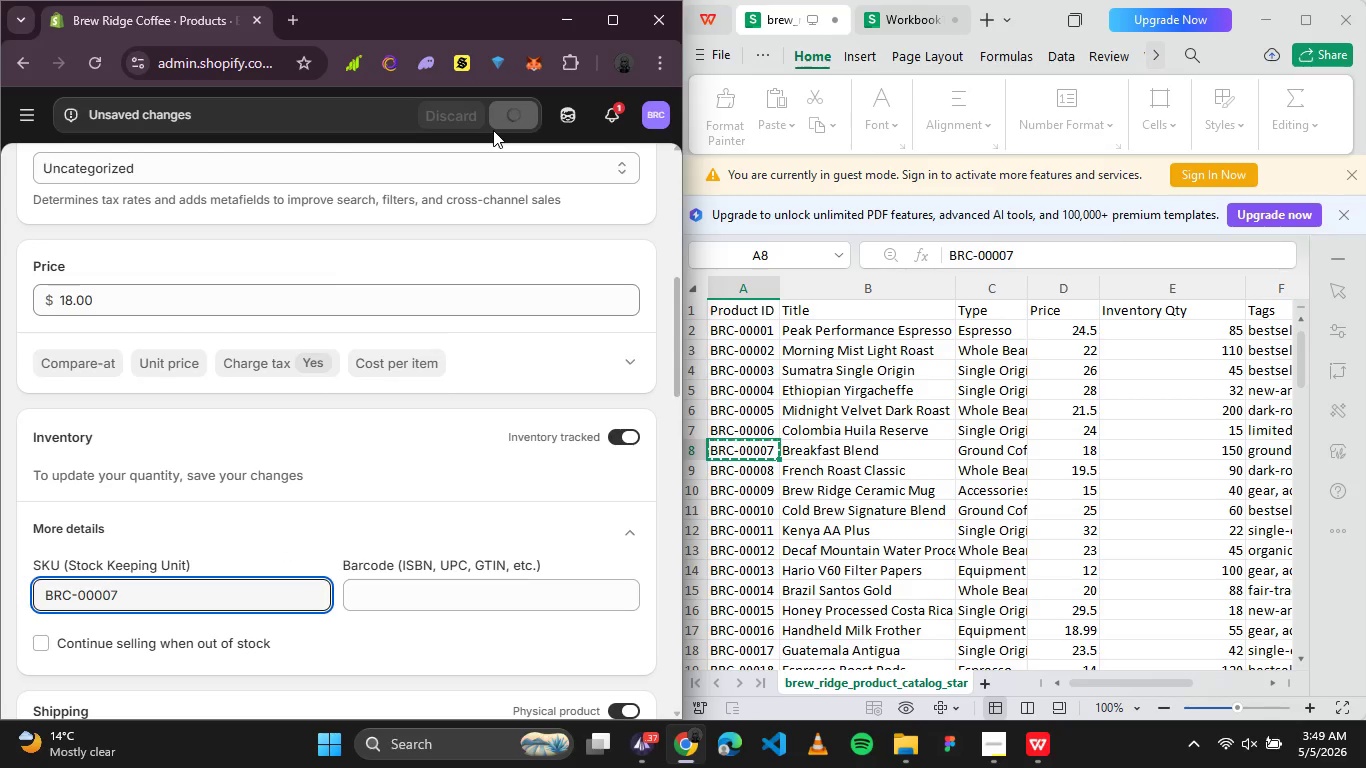 
scroll: coordinate [520, 258], scroll_direction: up, amount: 4.0
 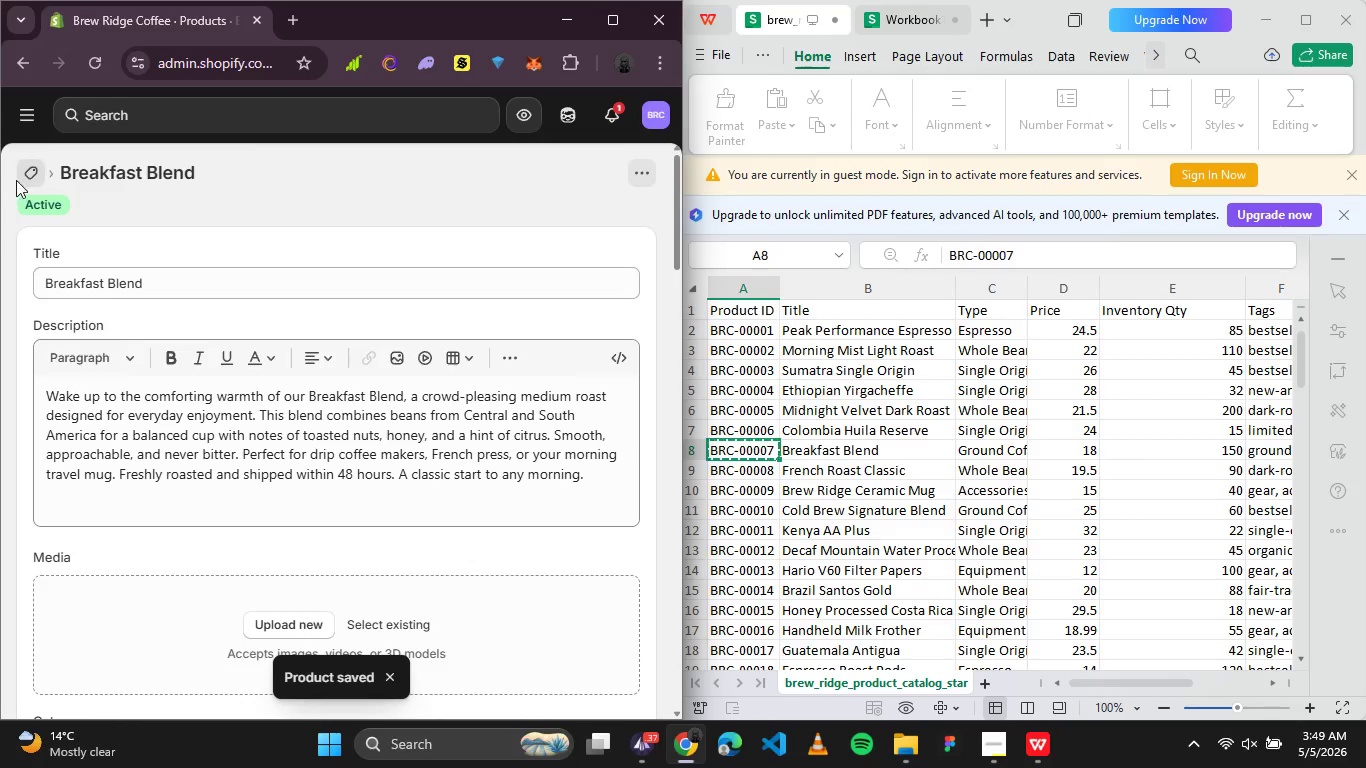 
left_click([23, 173])
 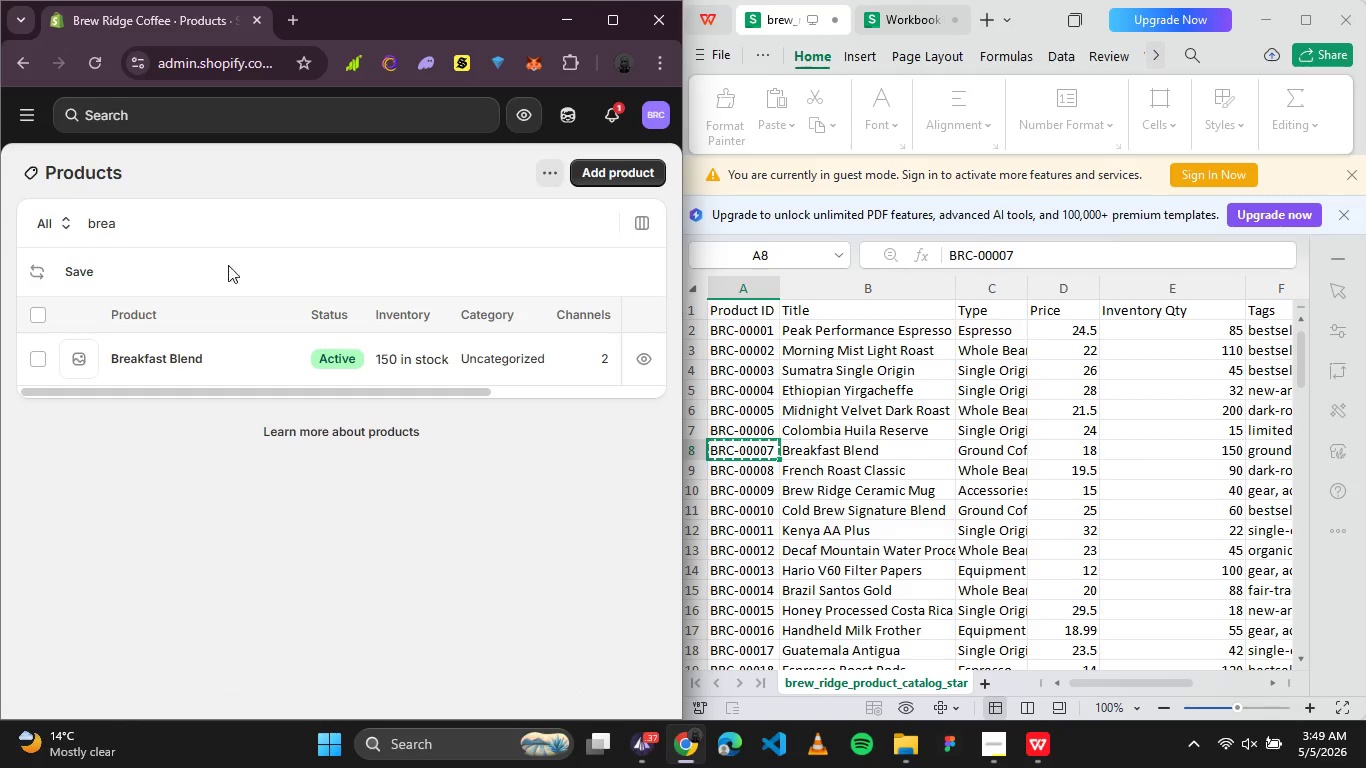 
left_click_drag(start_coordinate=[138, 216], to_coordinate=[30, 228])
 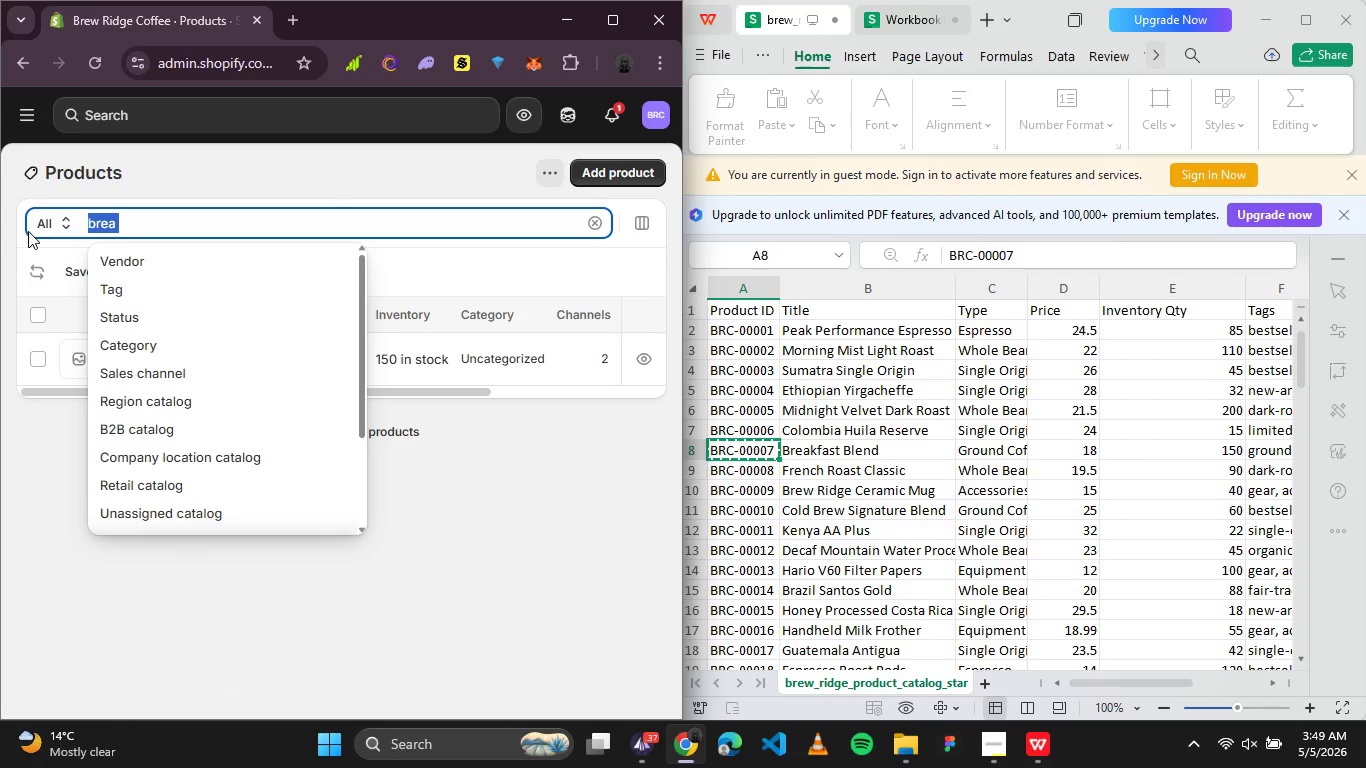 
type(french)
 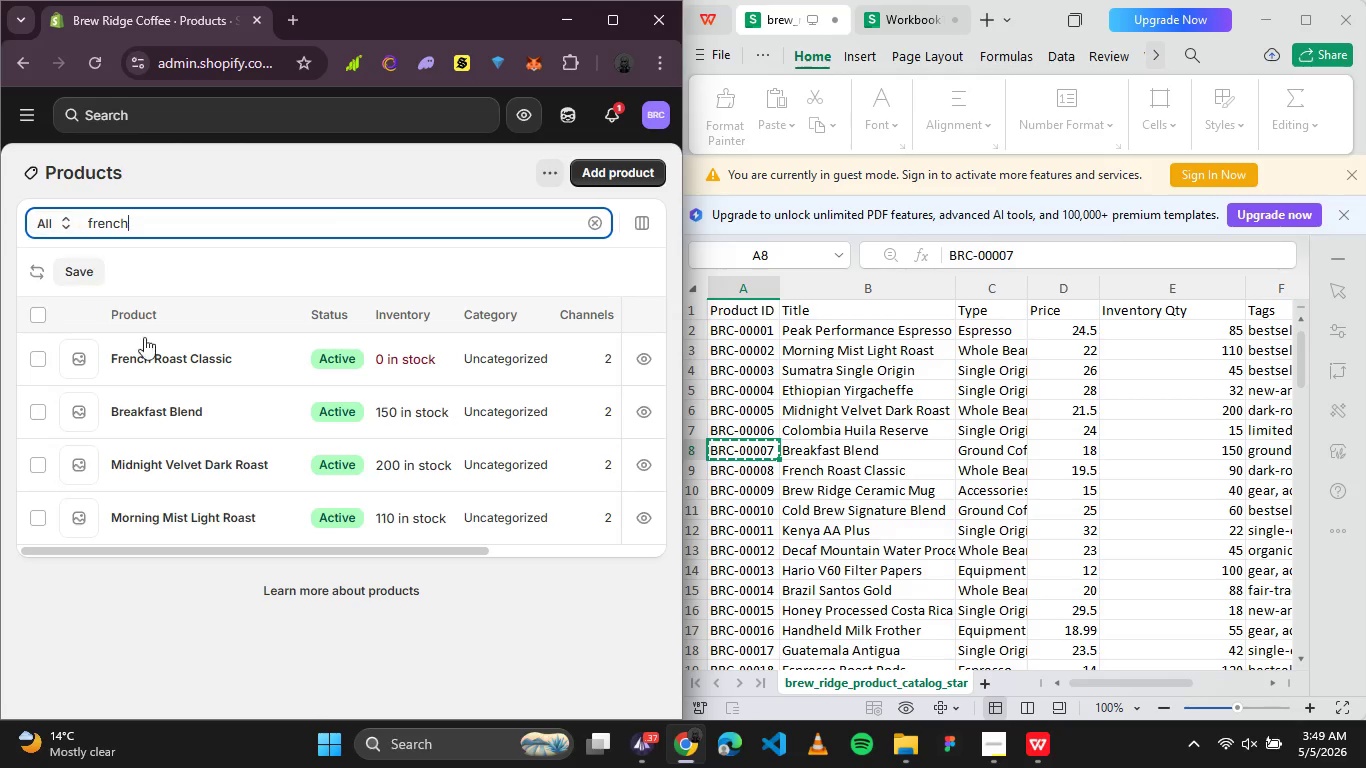 
left_click([167, 358])
 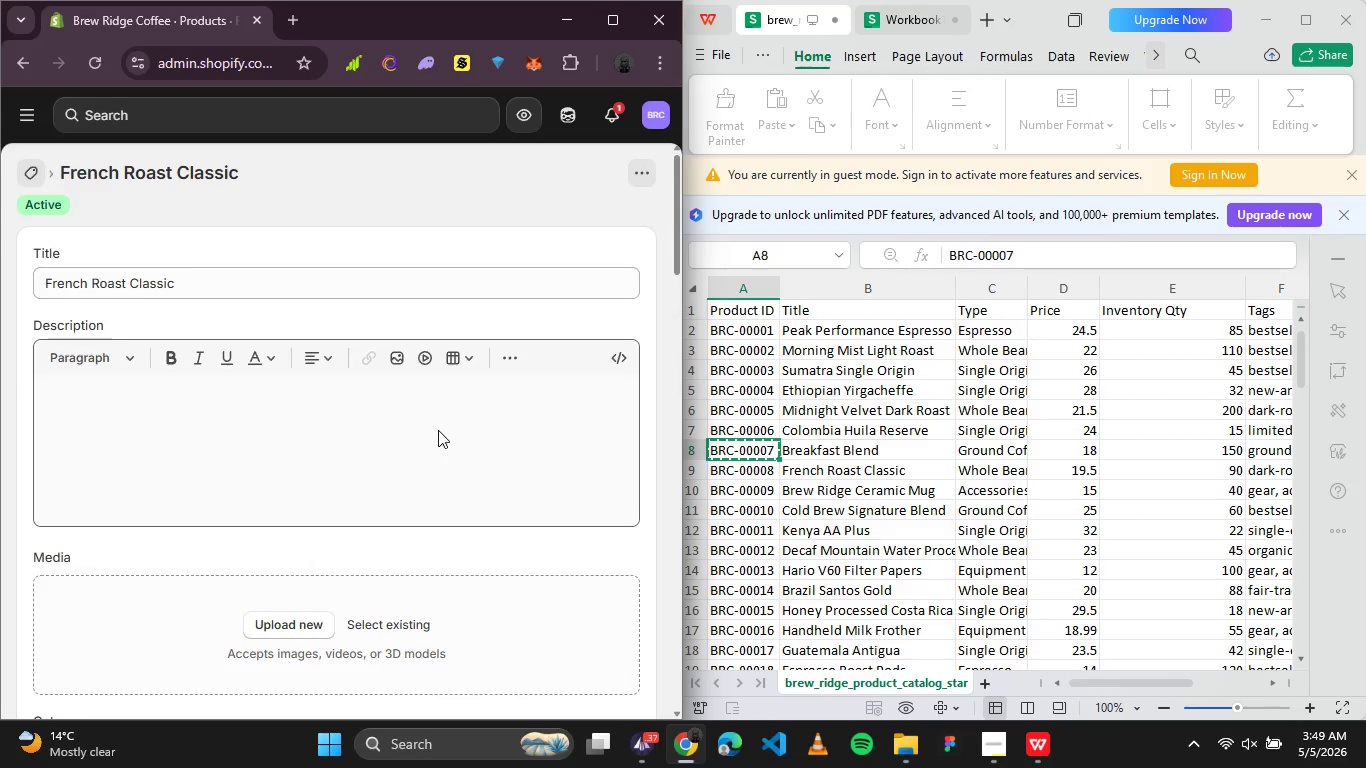 
left_click([723, 473])
 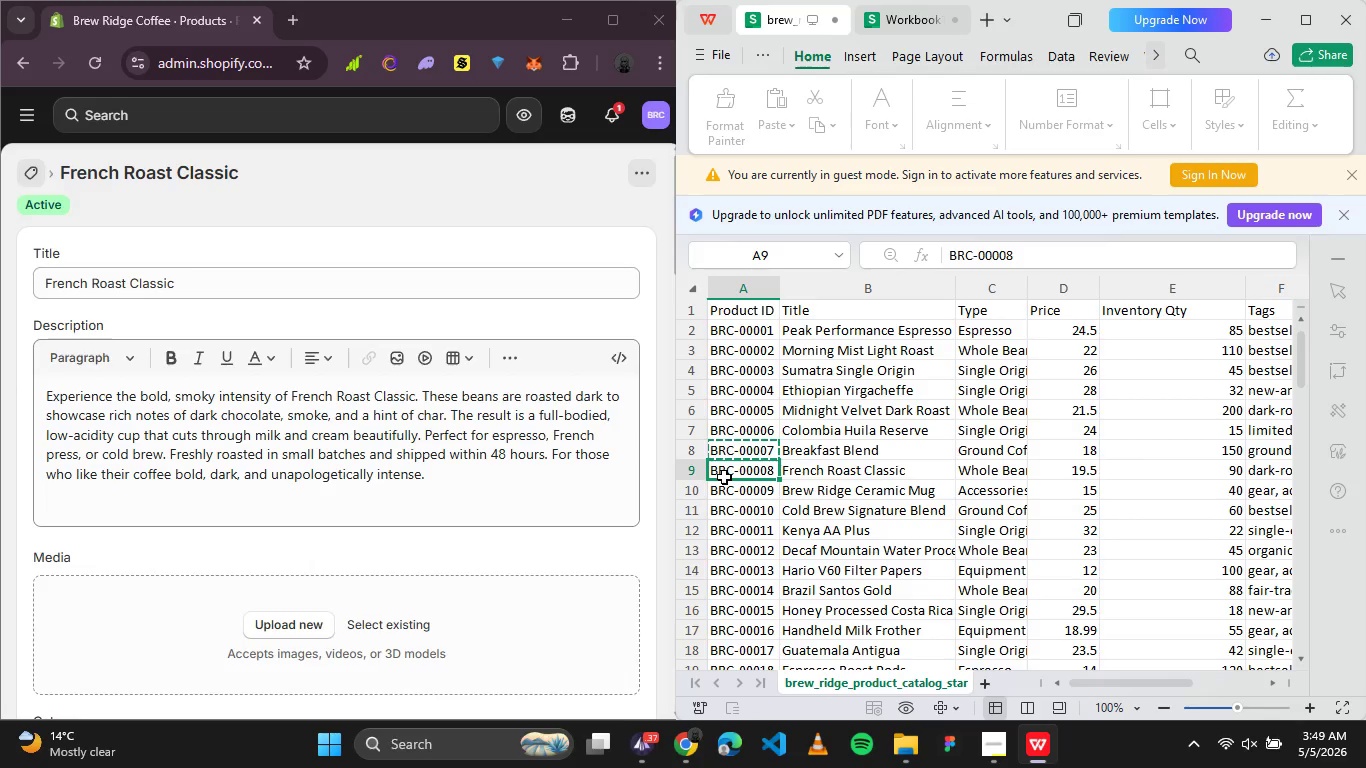 
key(Control+C)
 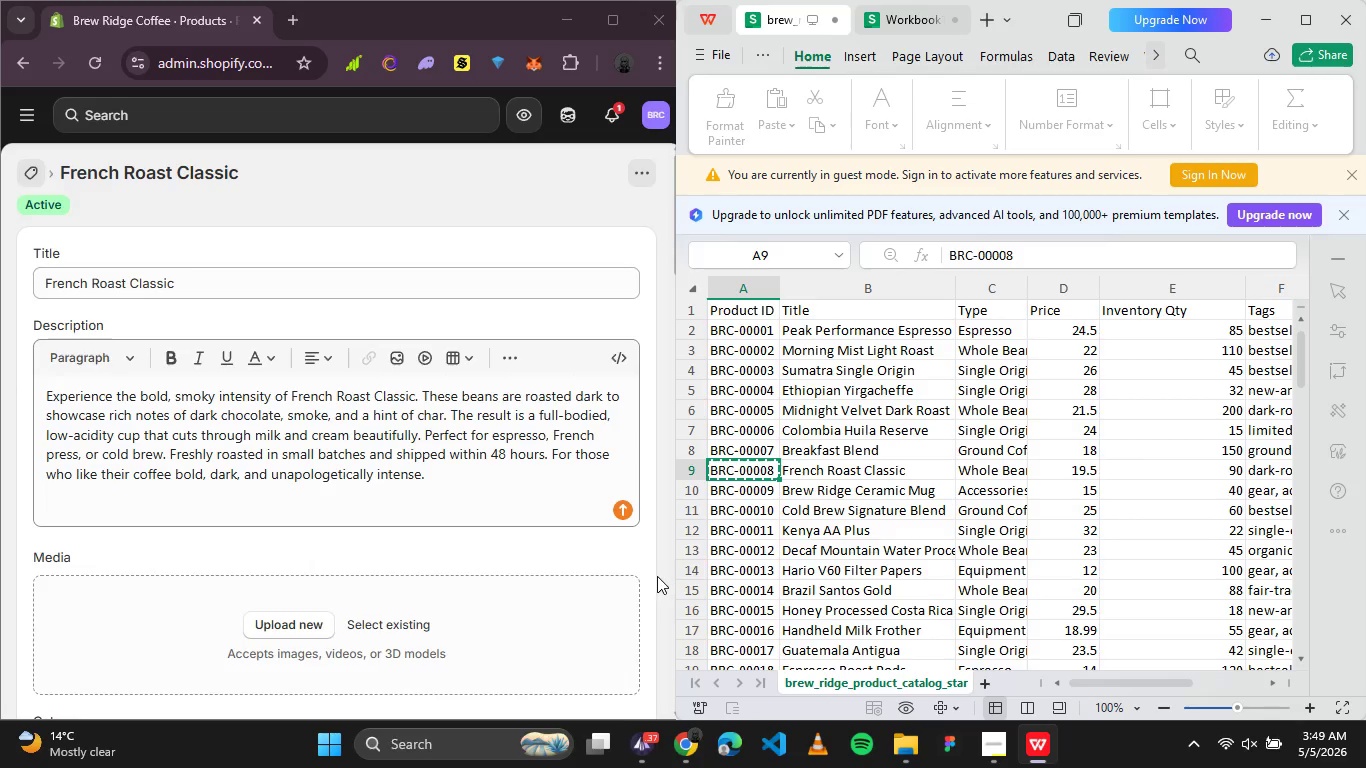 
scroll: coordinate [330, 492], scroll_direction: down, amount: 2.0
 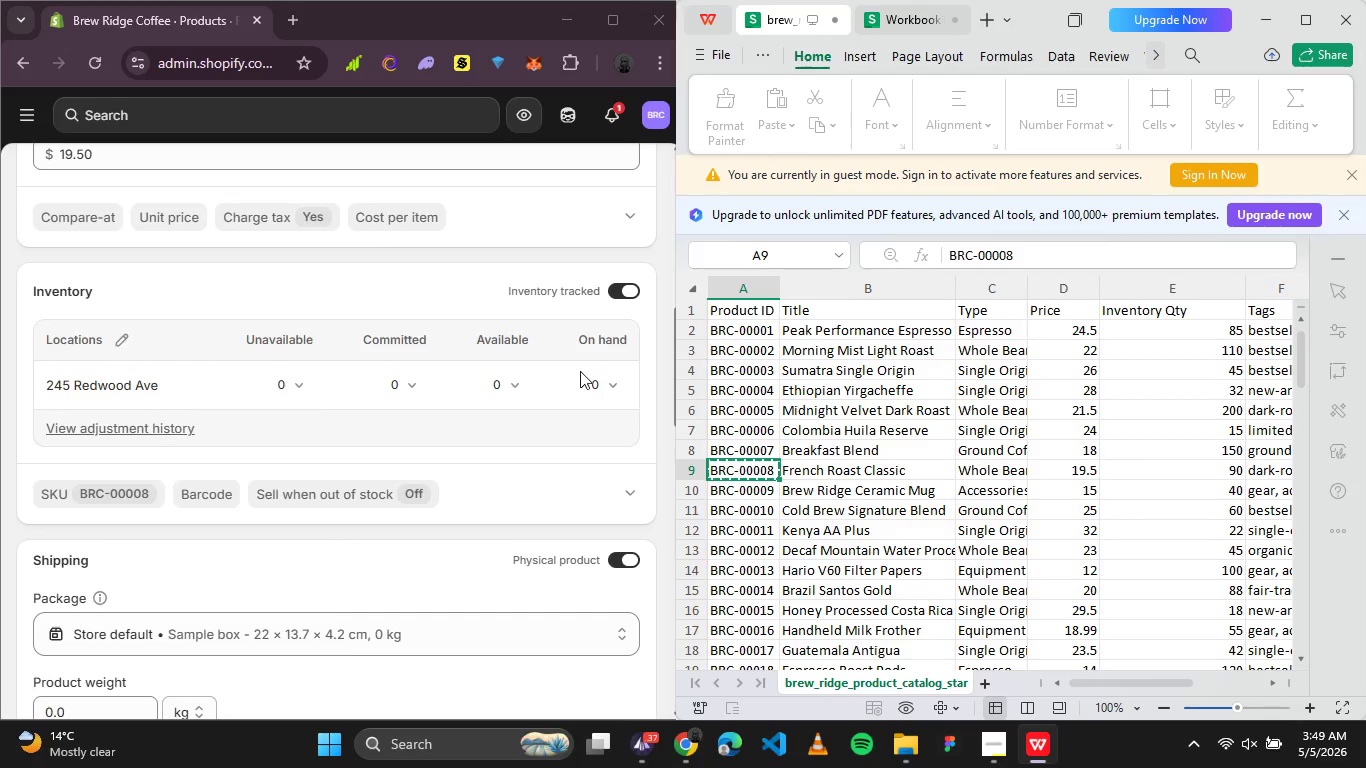 
left_click([587, 381])
 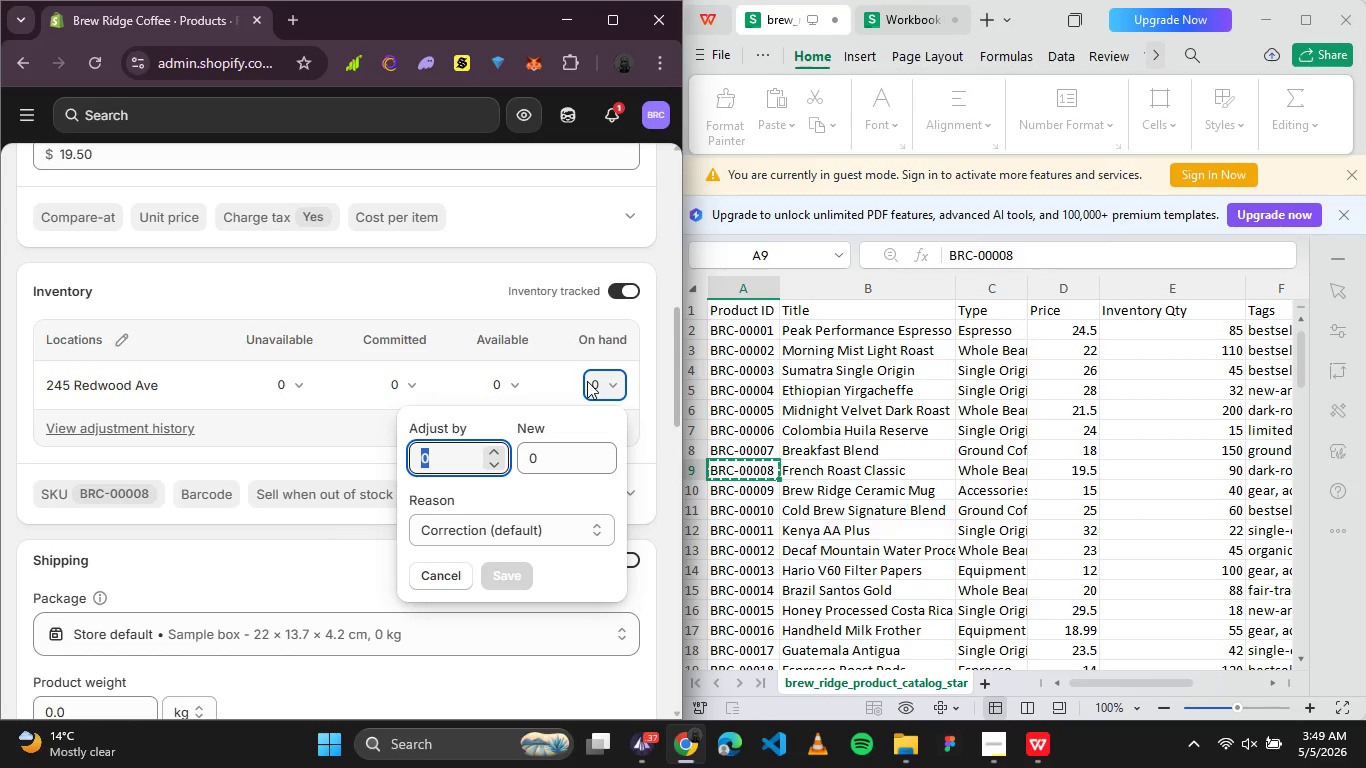 
type(90)
 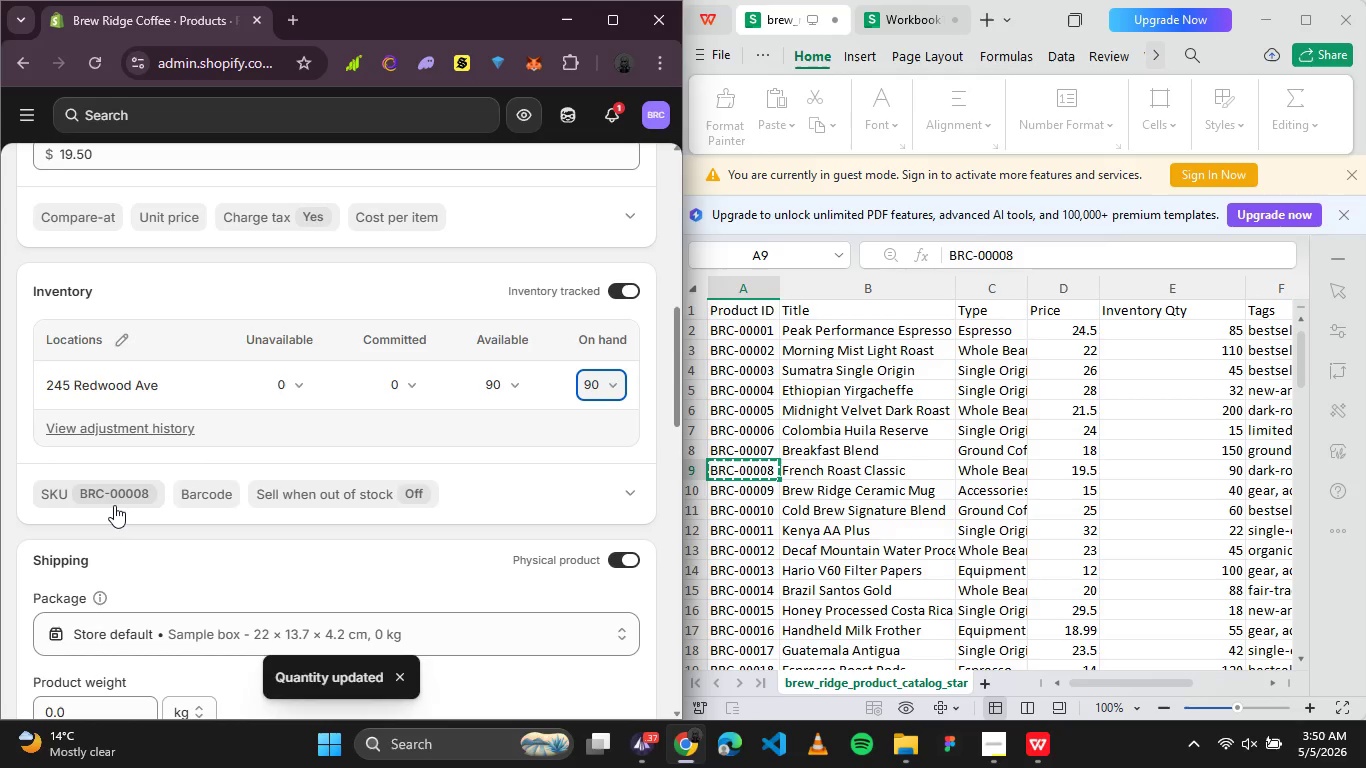 
scroll: coordinate [280, 204], scroll_direction: up, amount: 5.0
 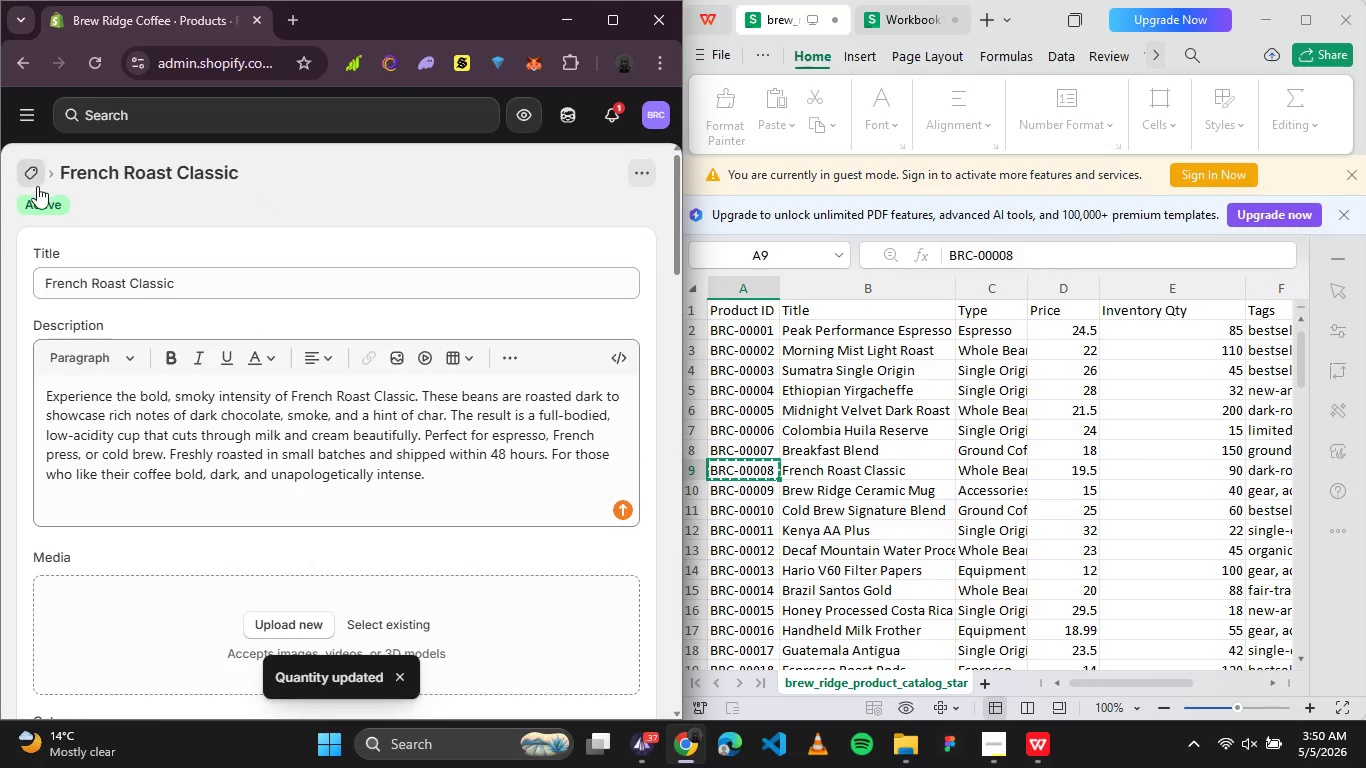 
left_click([29, 176])
 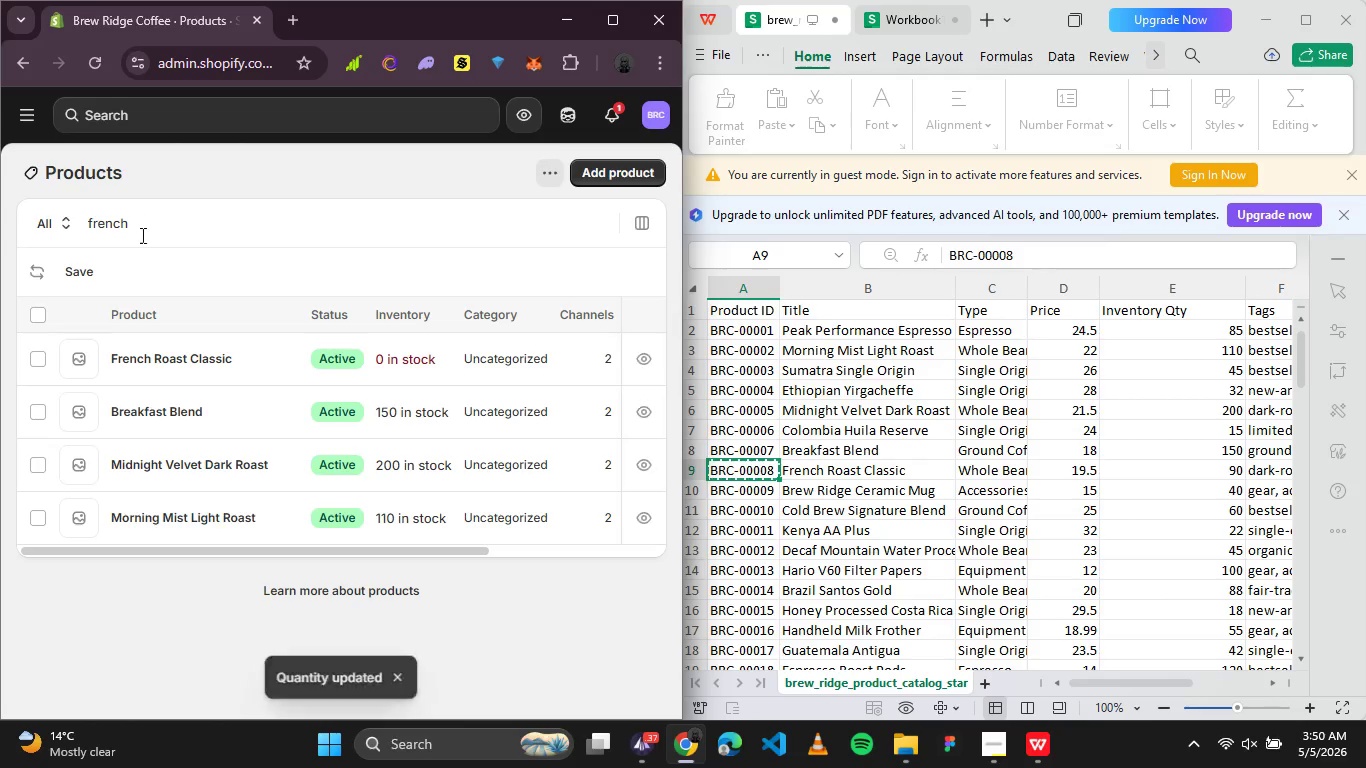 
left_click_drag(start_coordinate=[140, 228], to_coordinate=[24, 230])
 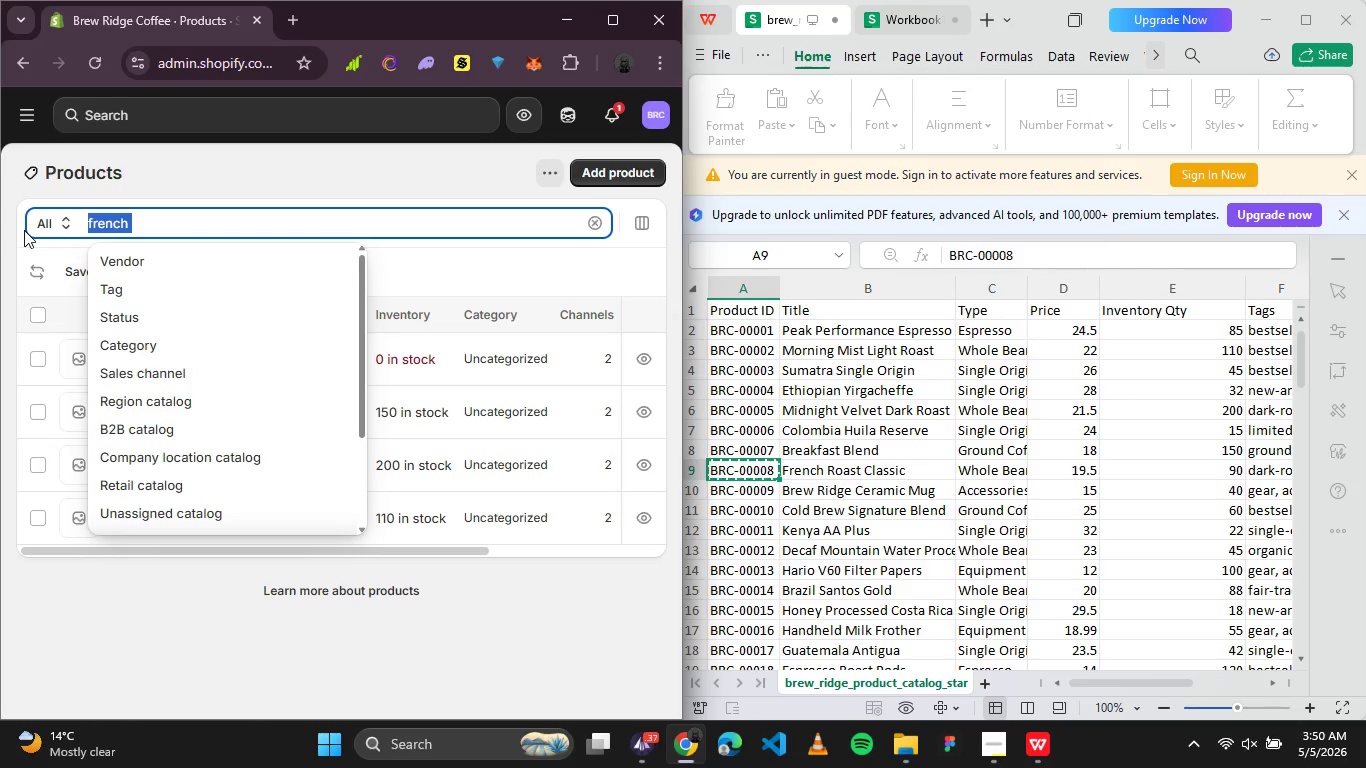 
type(bridge)
 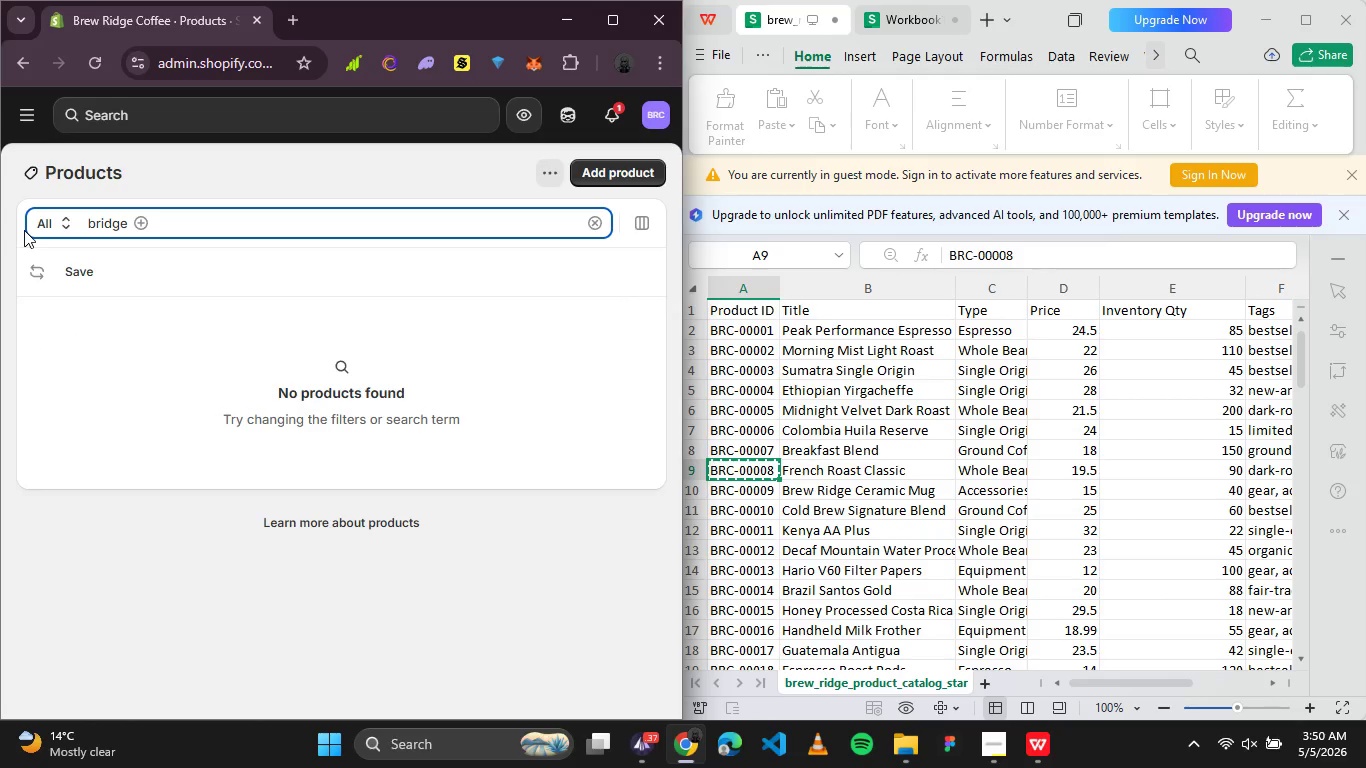 
key(Backspace)
key(Backspace)
key(Backspace)
key(Backspace)
type(ew)
 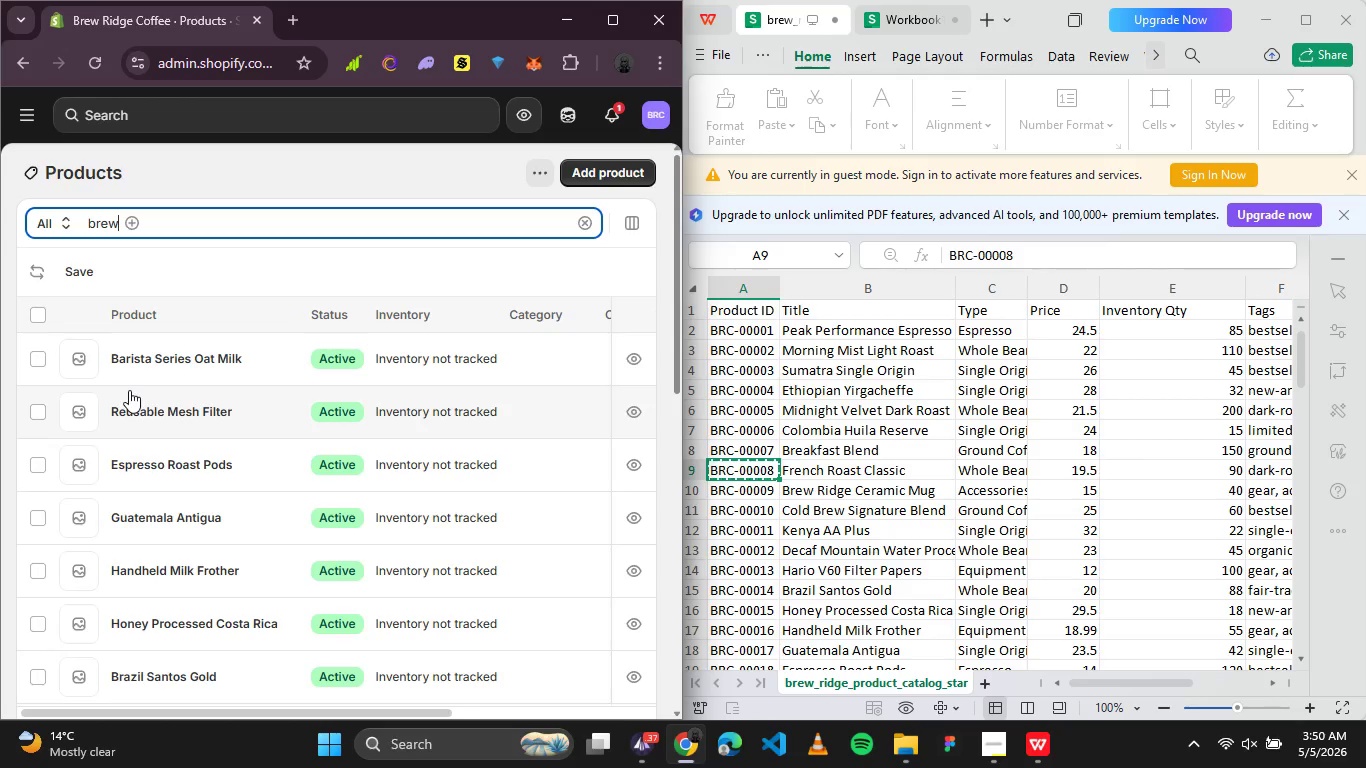 
wait(6.98)
 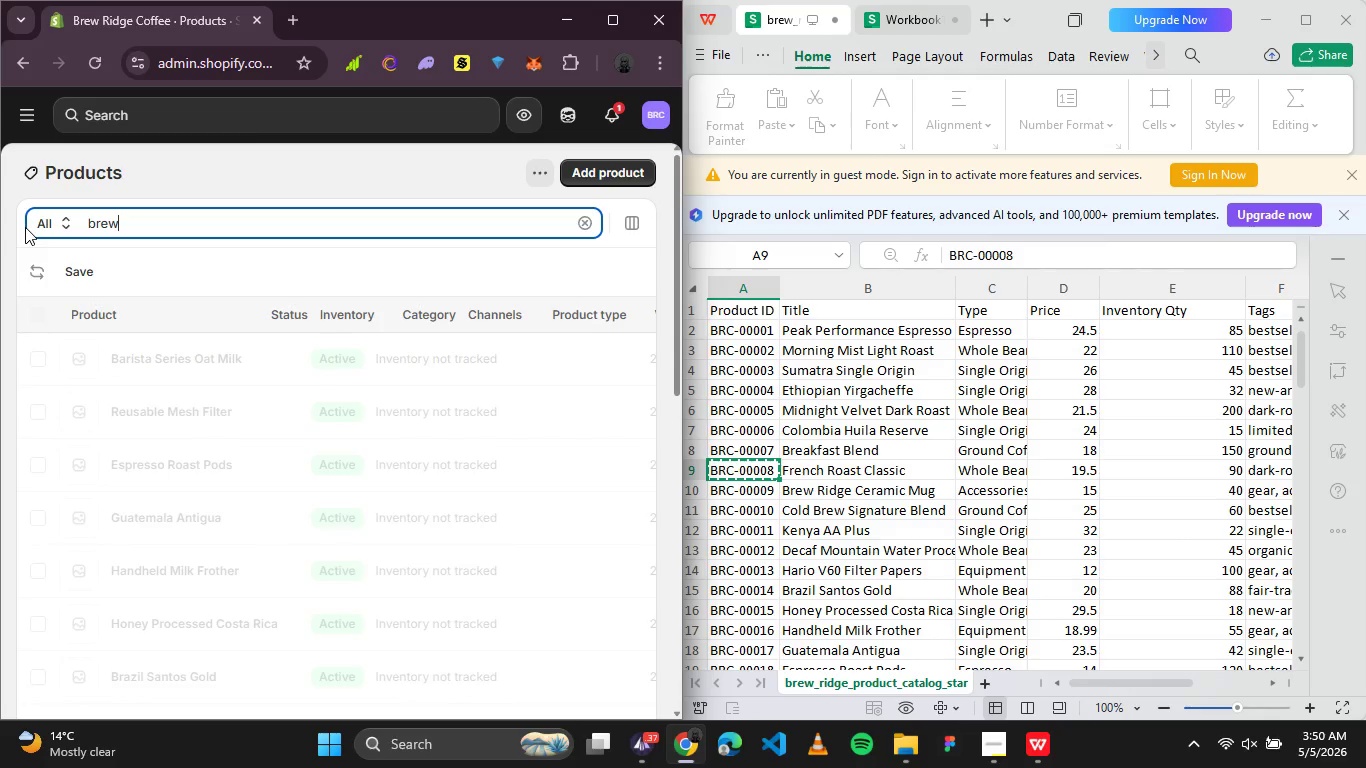 
scroll: coordinate [137, 455], scroll_direction: down, amount: 2.0
 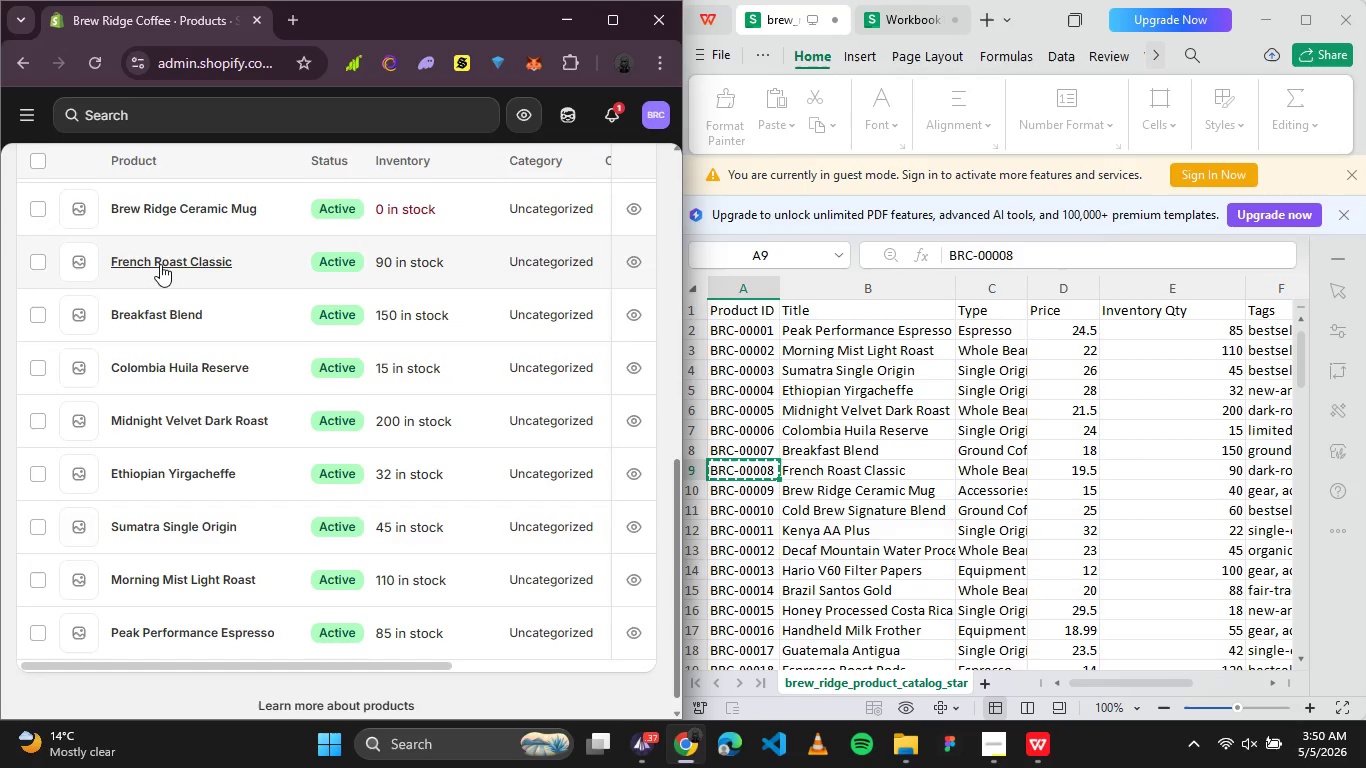 
left_click([177, 213])
 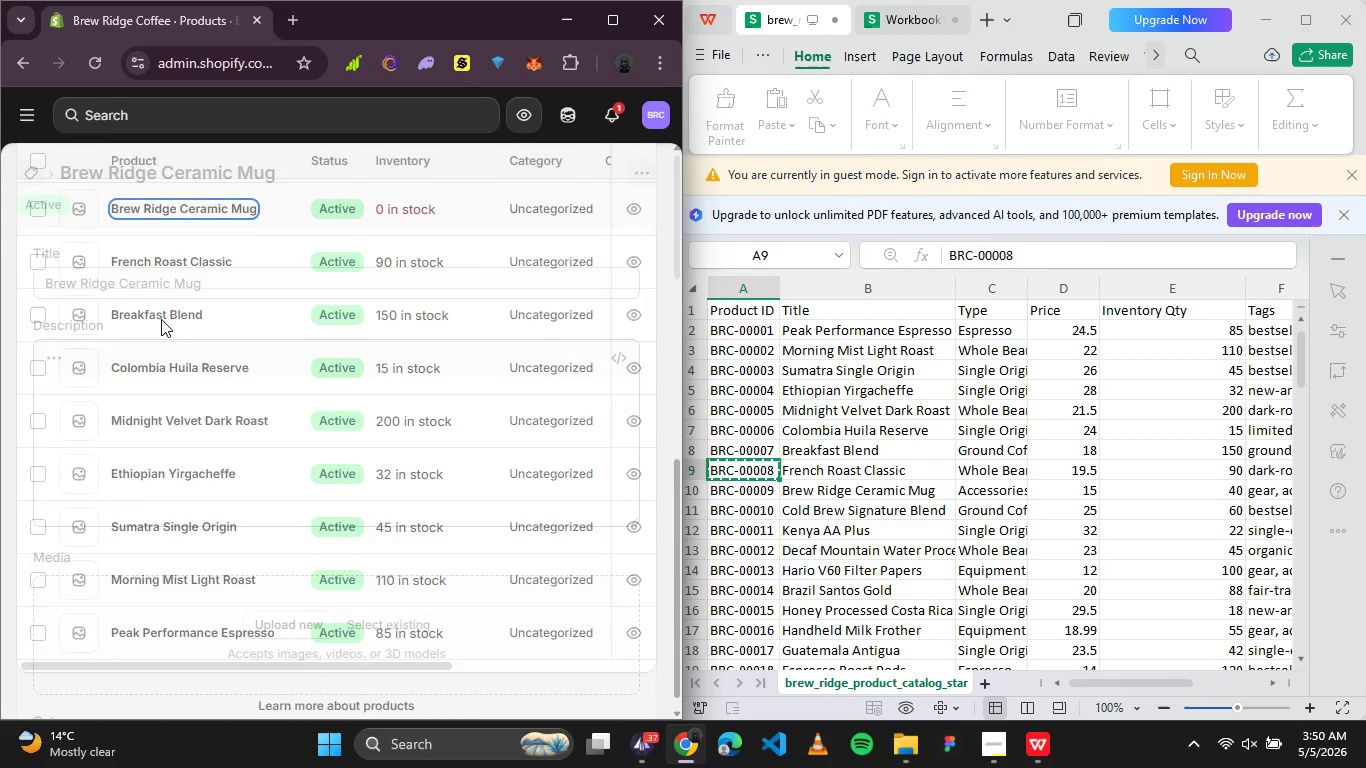 
scroll: coordinate [199, 401], scroll_direction: down, amount: 2.0
 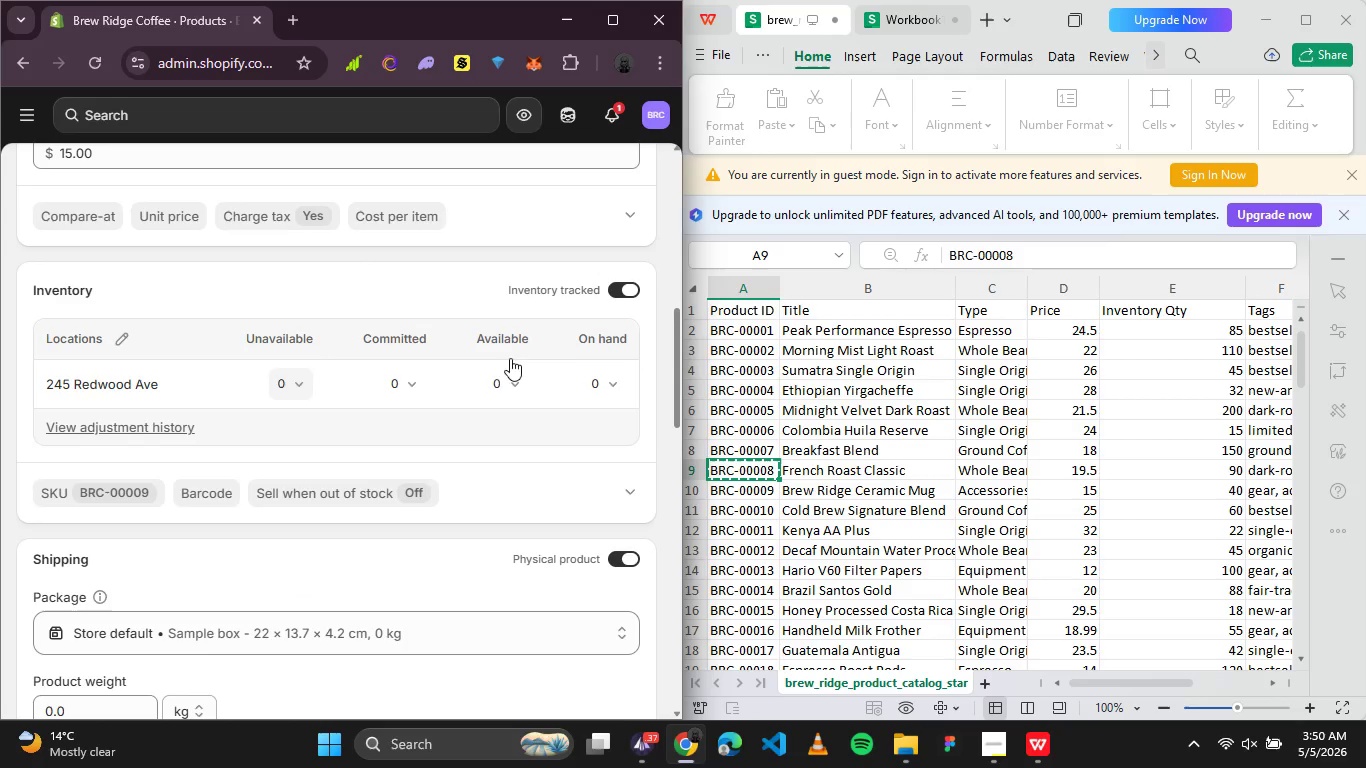 
left_click([607, 380])
 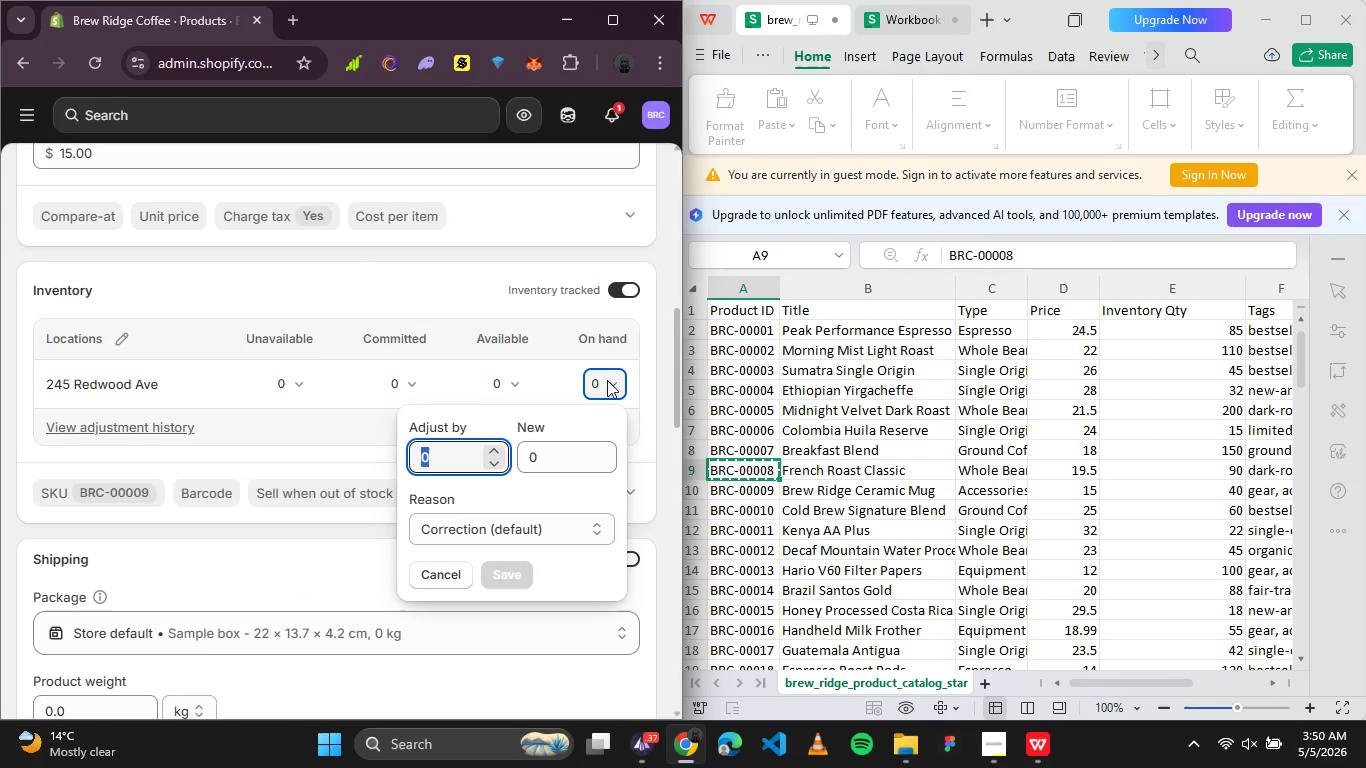 
wait(6.86)
 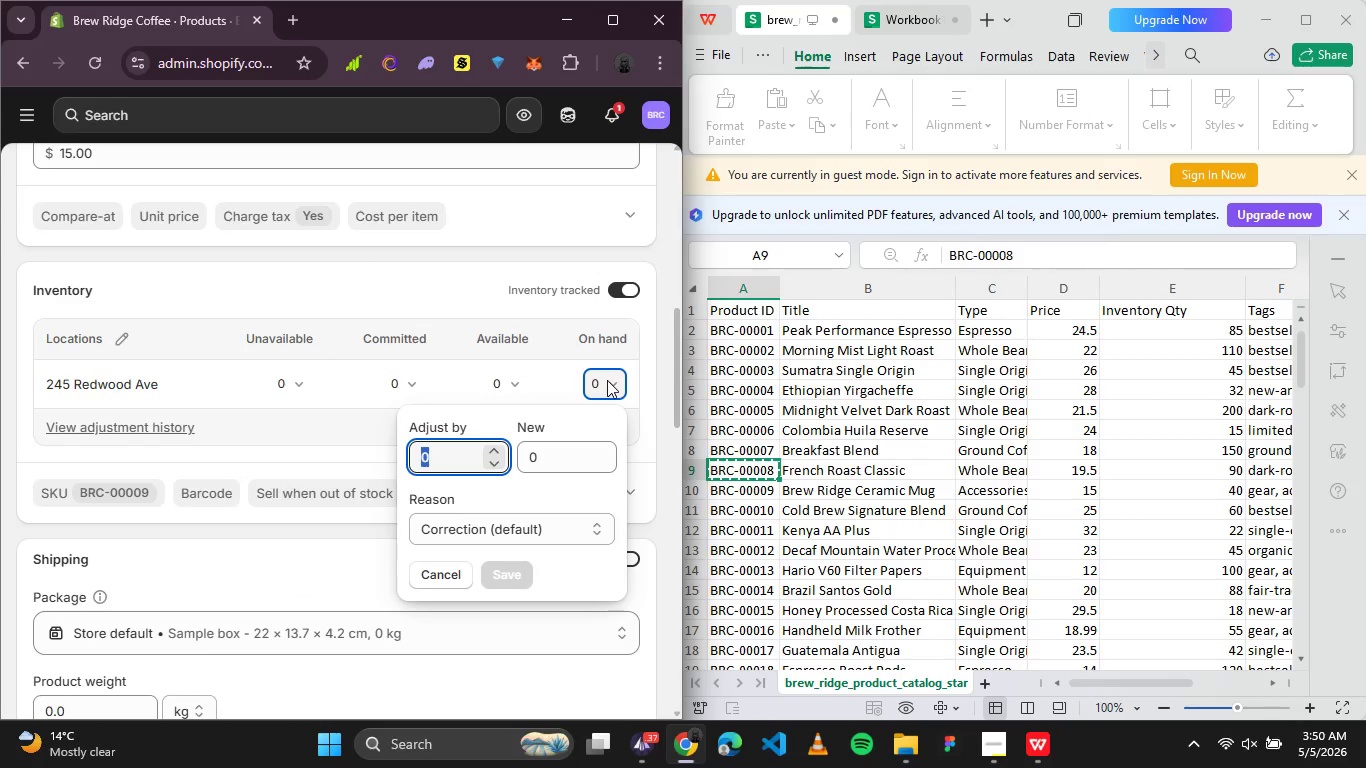 
type(40)
 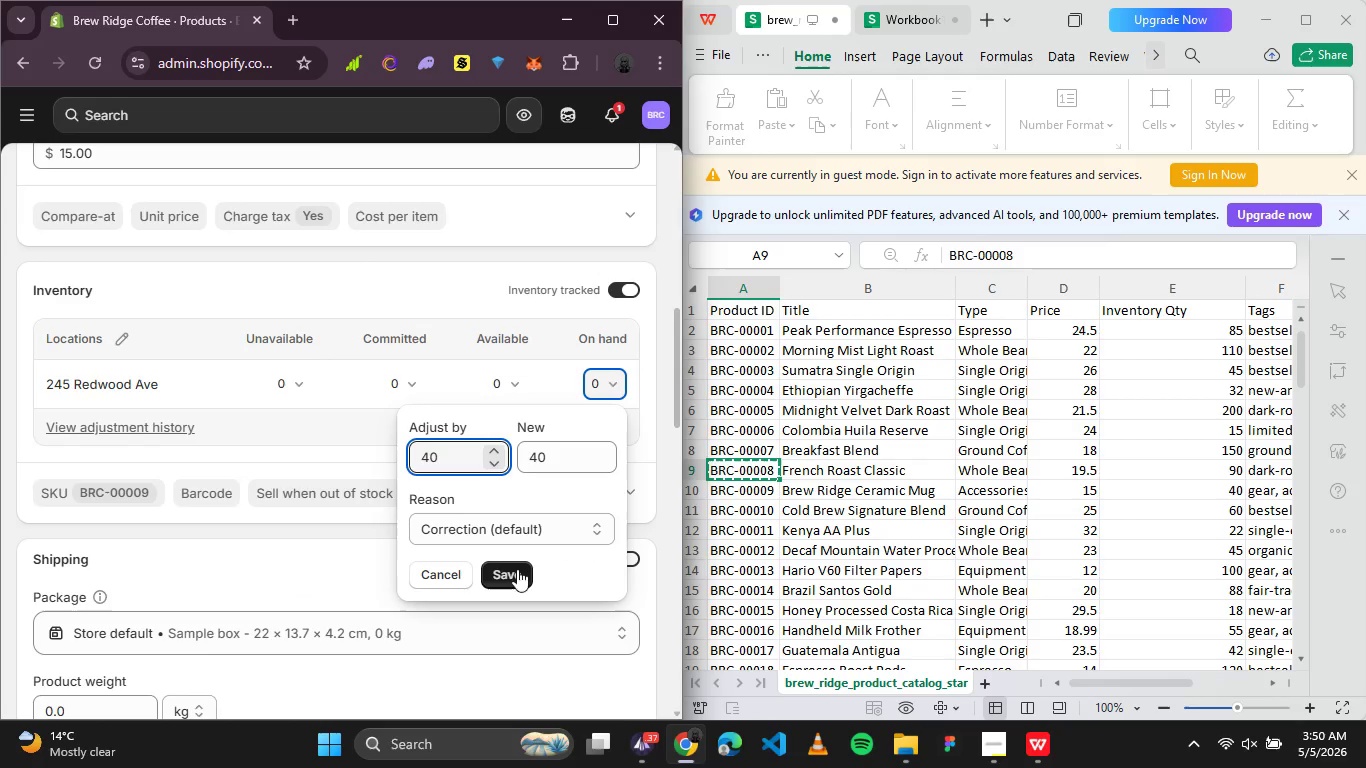 
left_click([508, 580])
 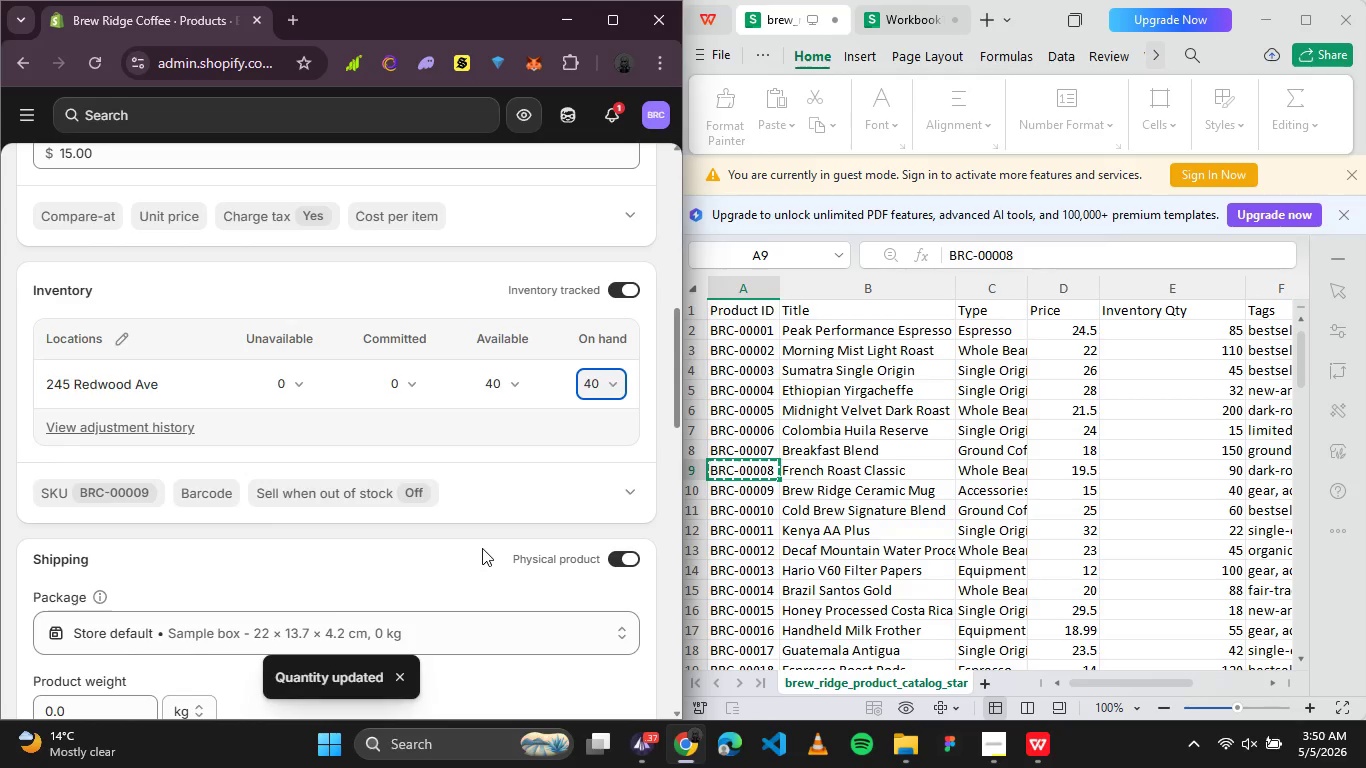 
scroll: coordinate [445, 522], scroll_direction: up, amount: 3.0
 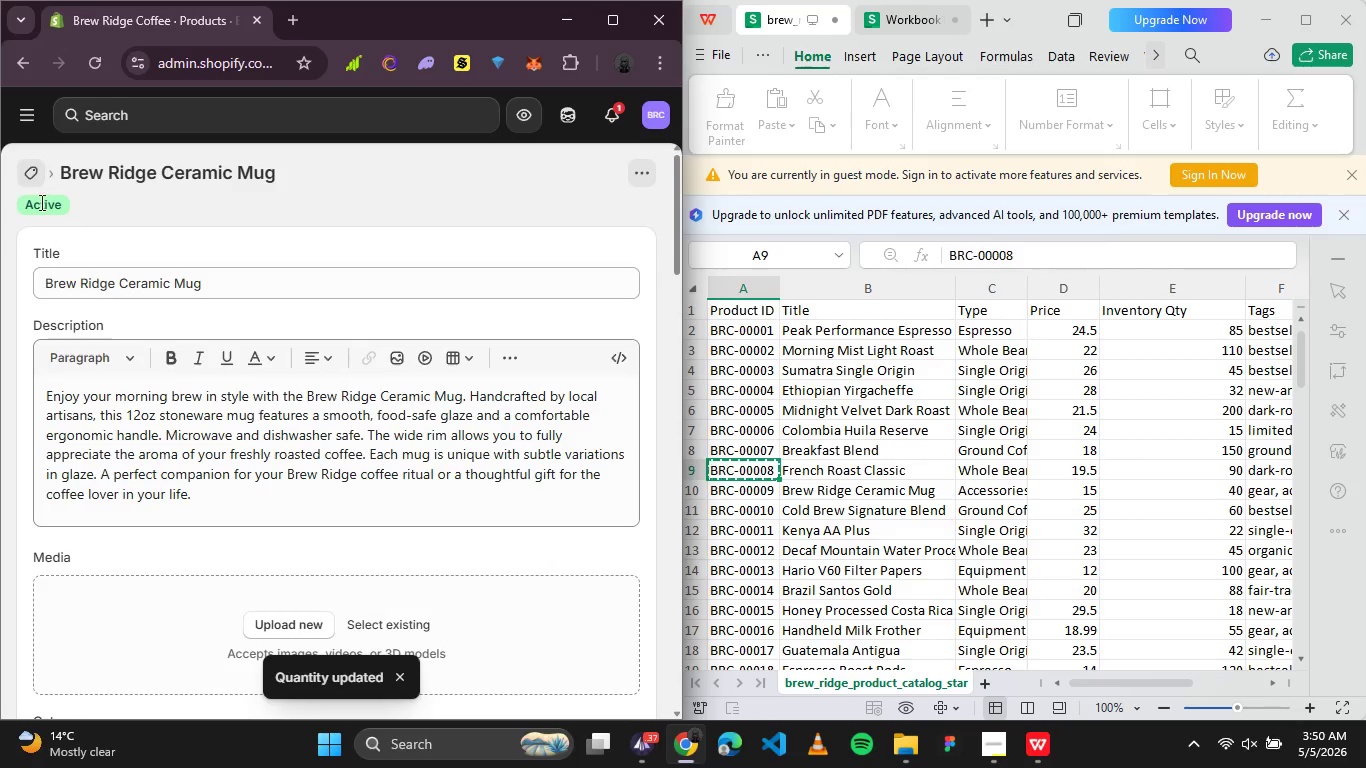 
left_click([26, 178])
 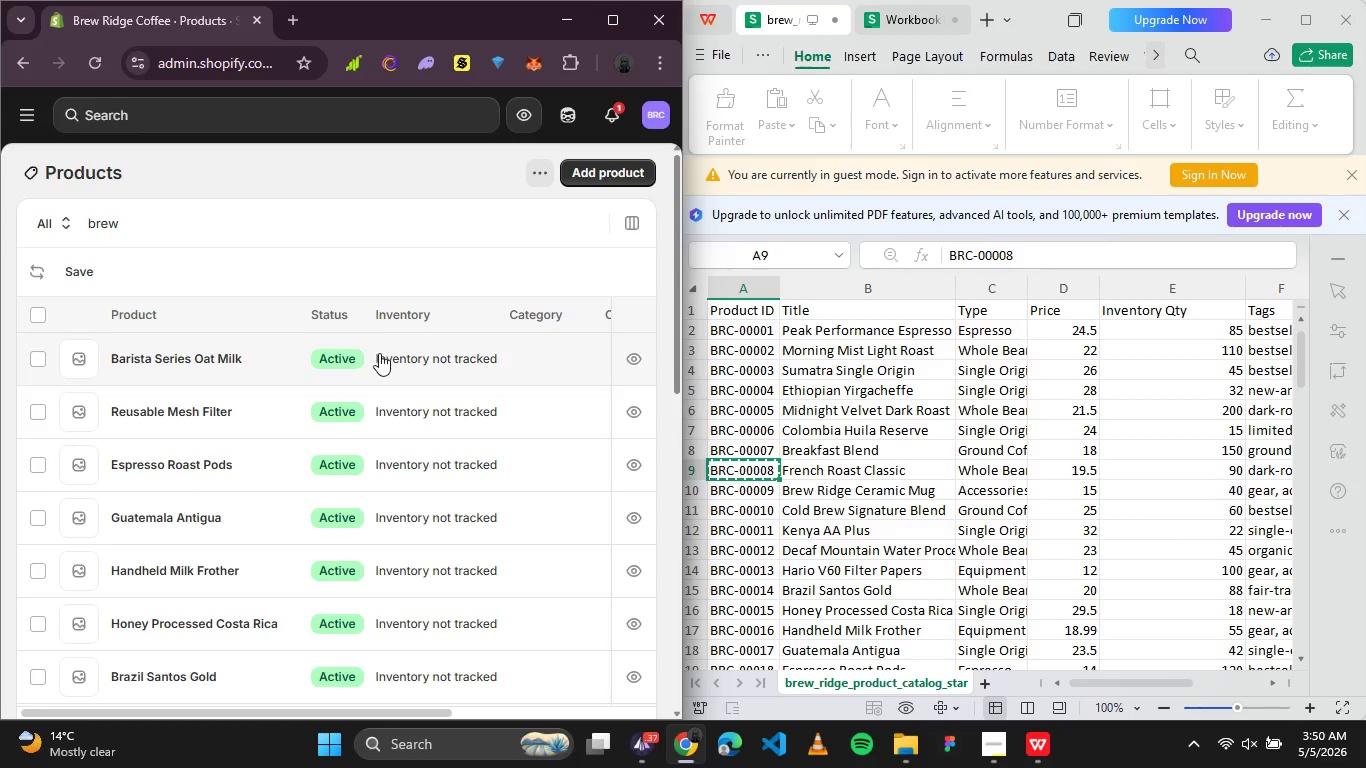 
wait(6.41)
 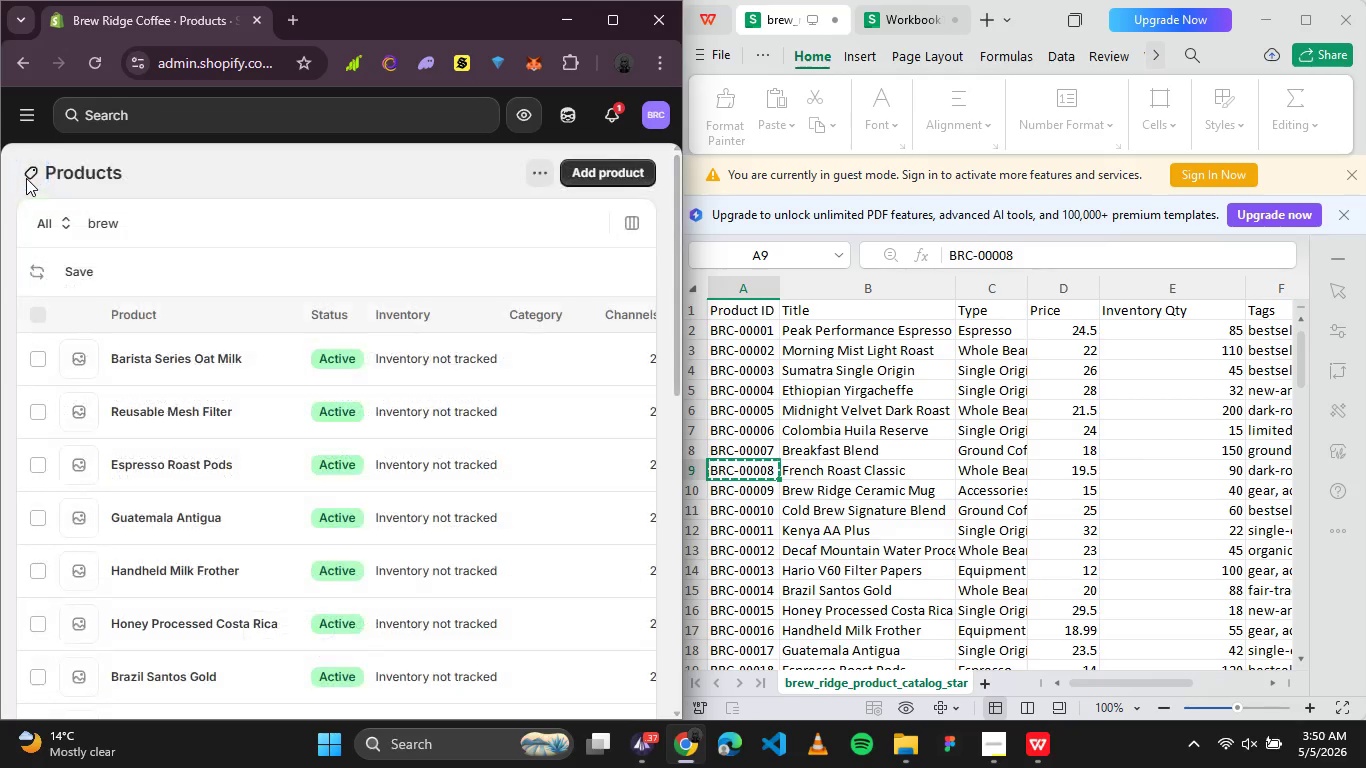 
left_click_drag(start_coordinate=[138, 227], to_coordinate=[55, 214])
 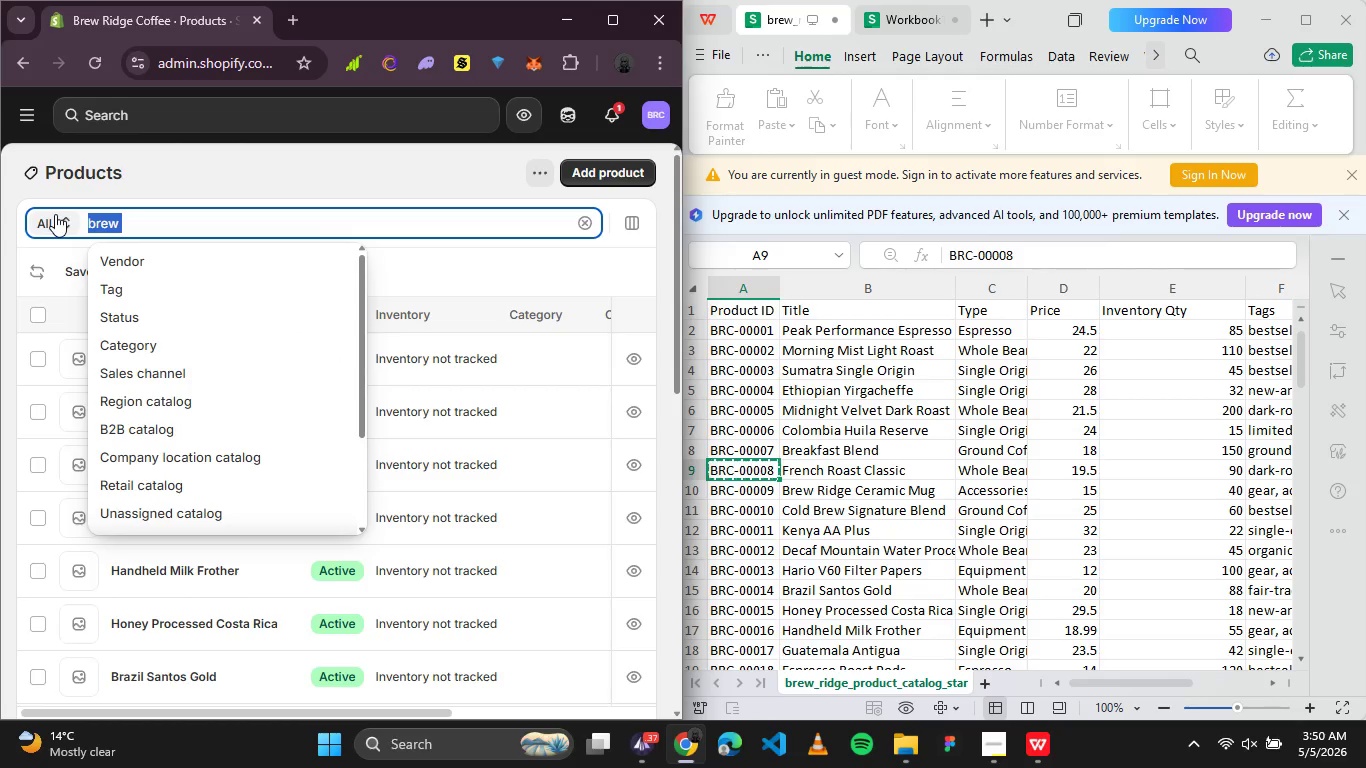 
type(cold)
 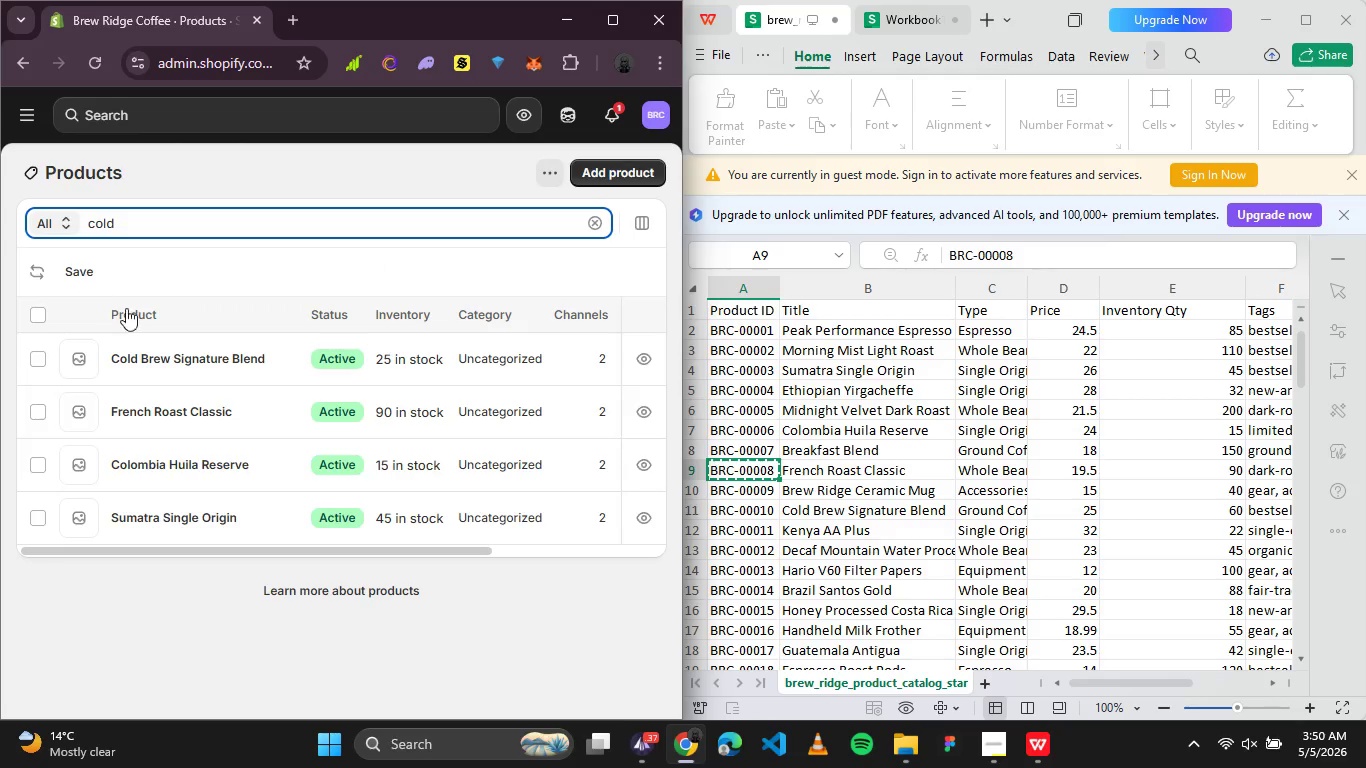 
left_click([165, 355])
 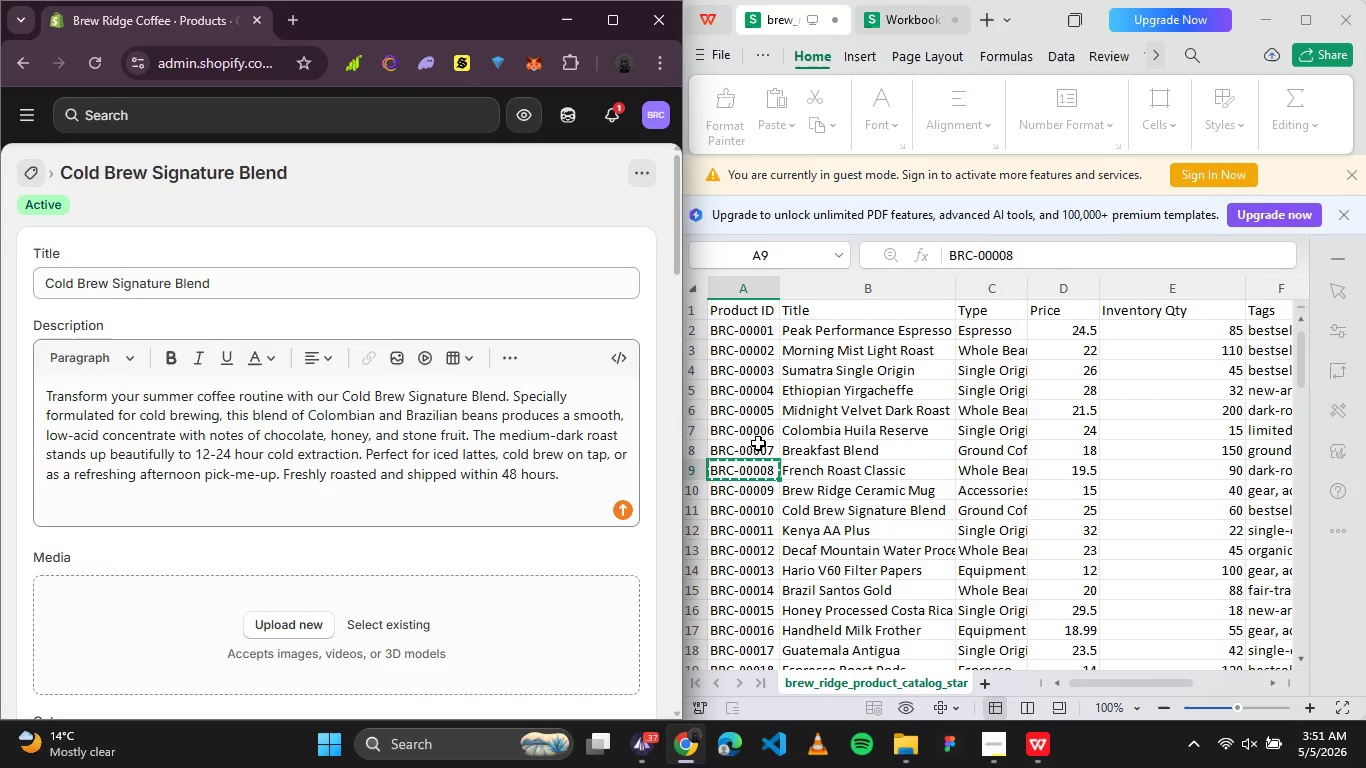 
wait(21.61)
 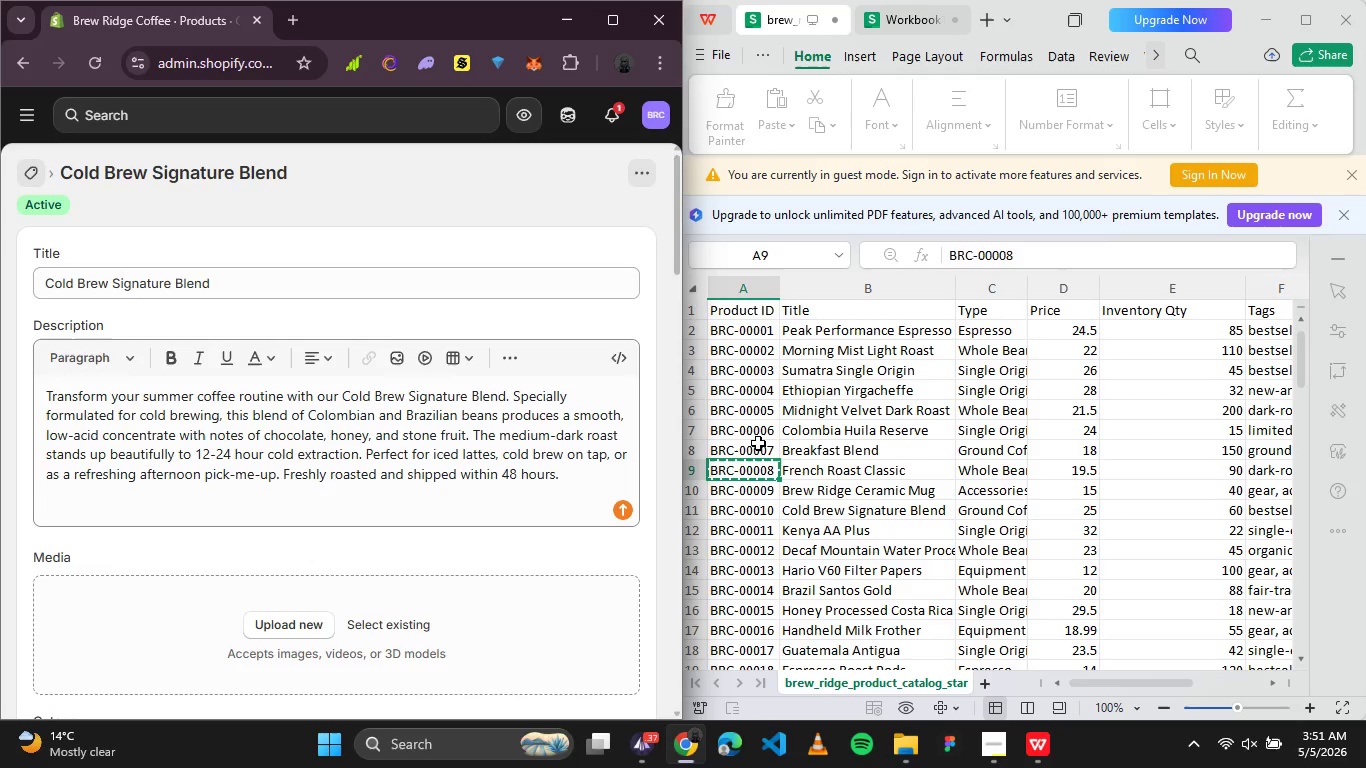 
scroll: coordinate [421, 449], scroll_direction: down, amount: 2.0
 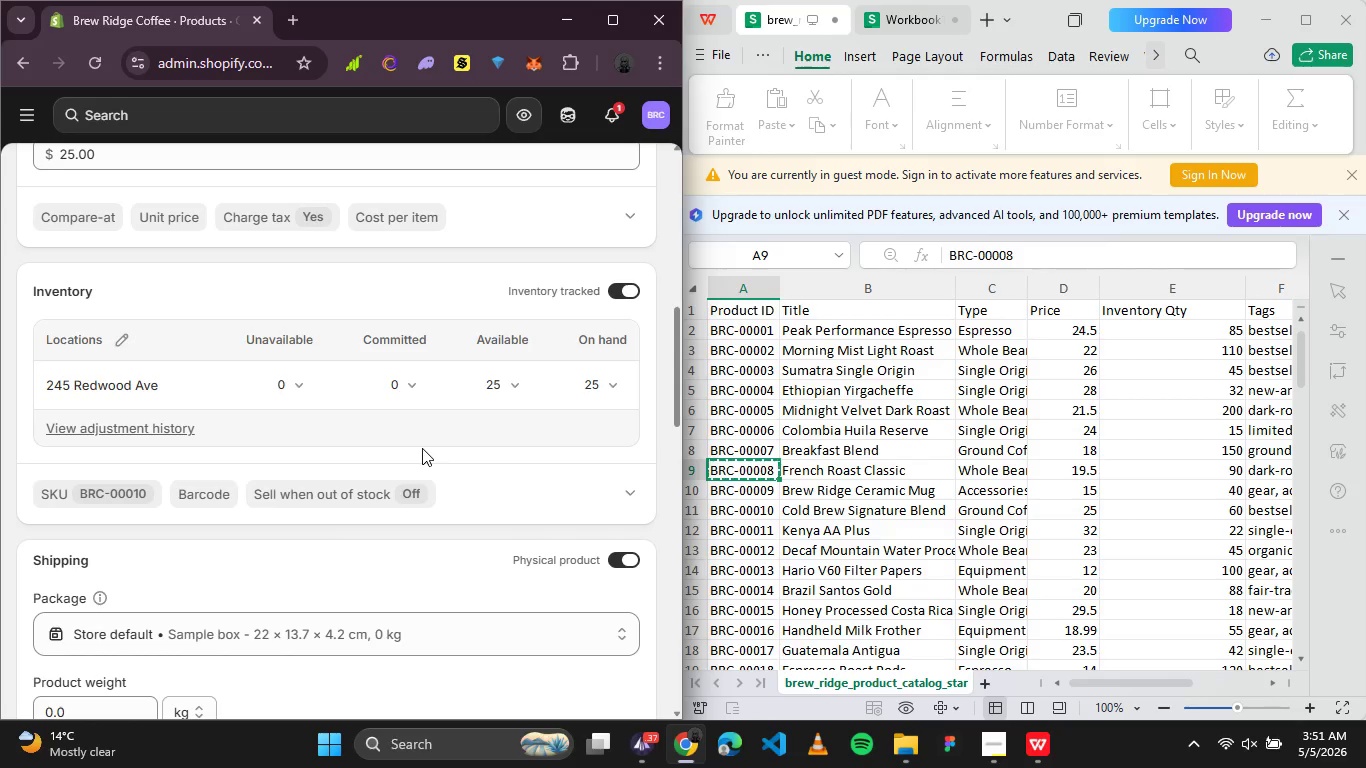 
wait(6.75)
 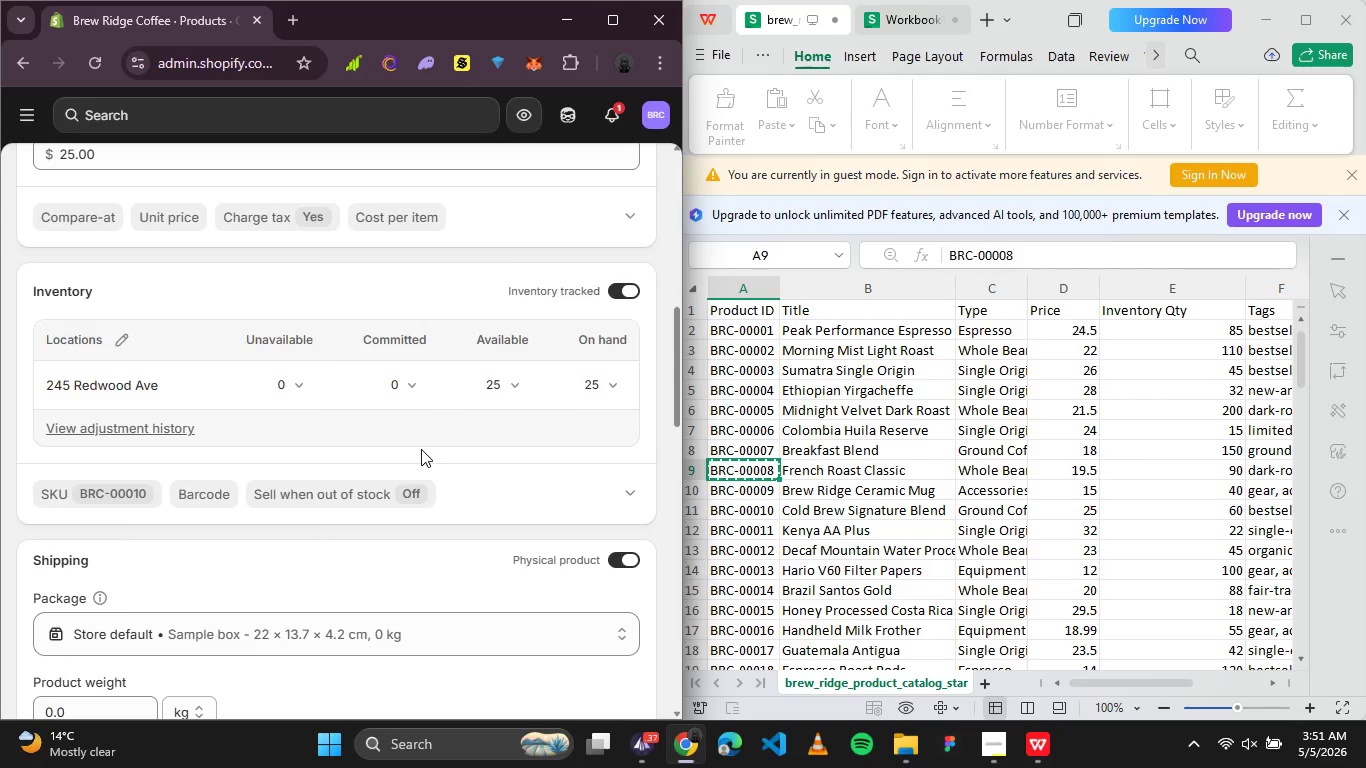 
left_click([593, 385])
 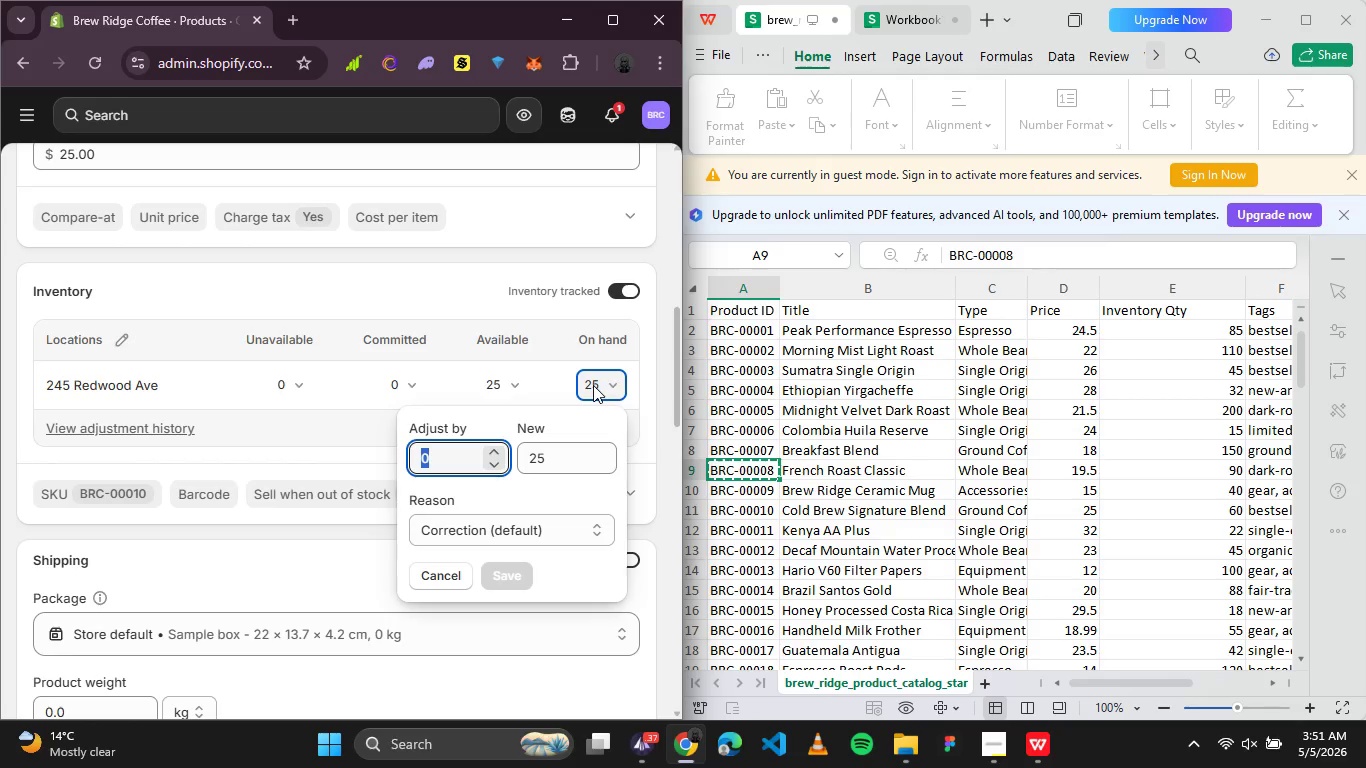 
left_click([593, 385])
 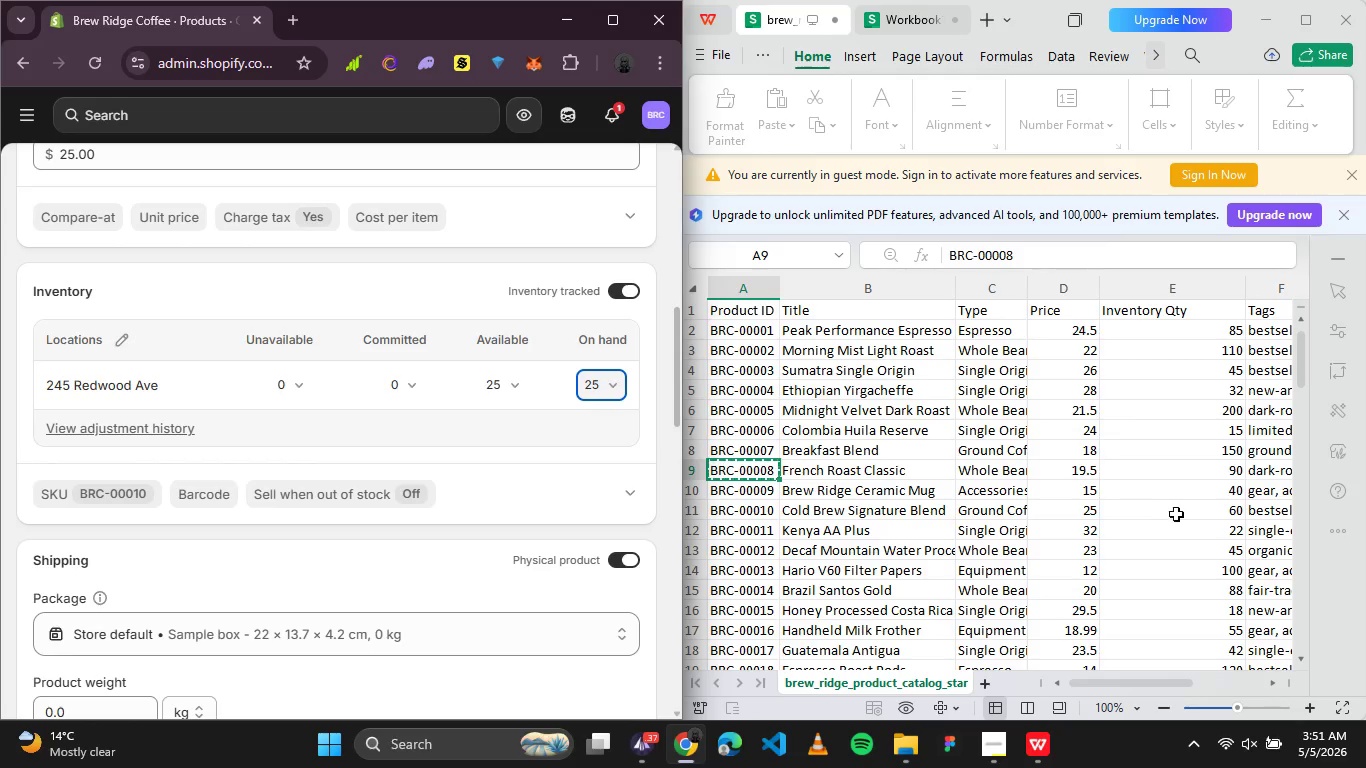 
left_click([612, 383])
 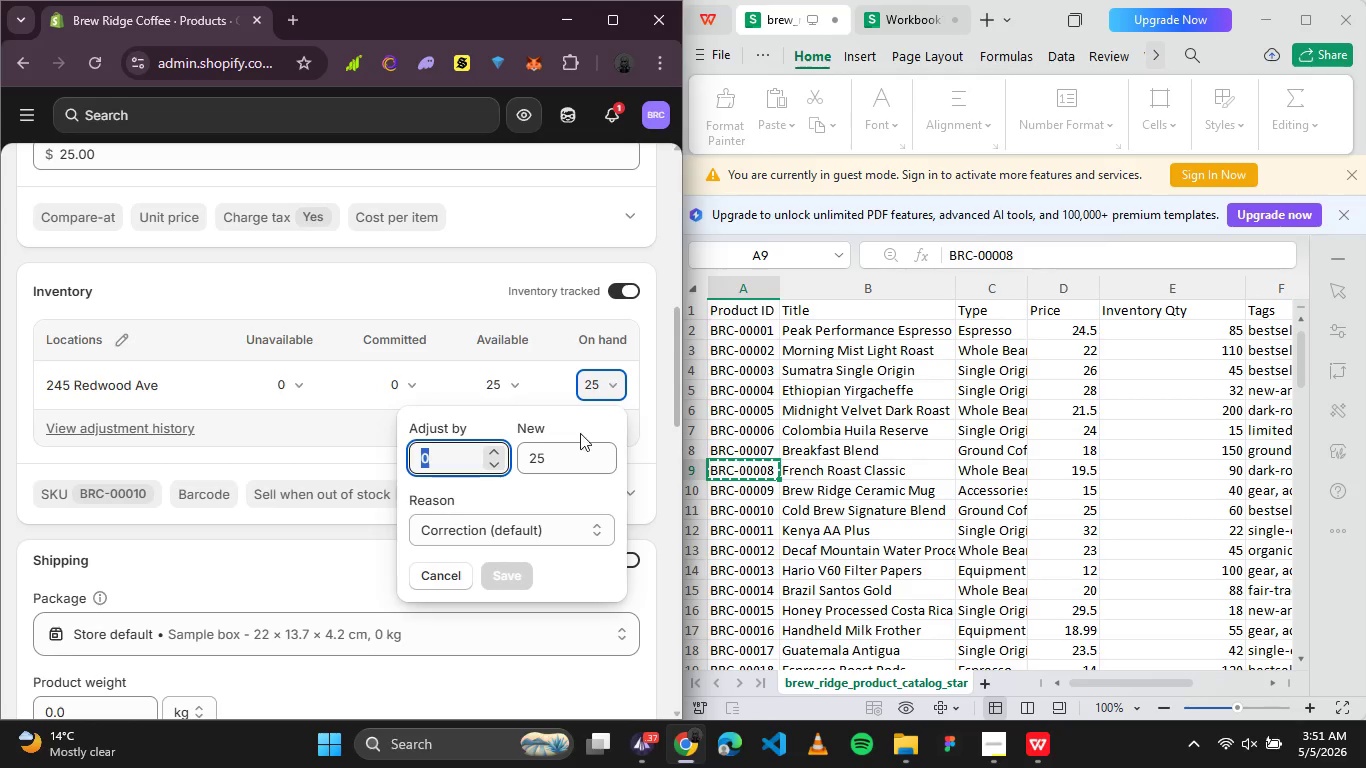 
left_click([560, 478])
 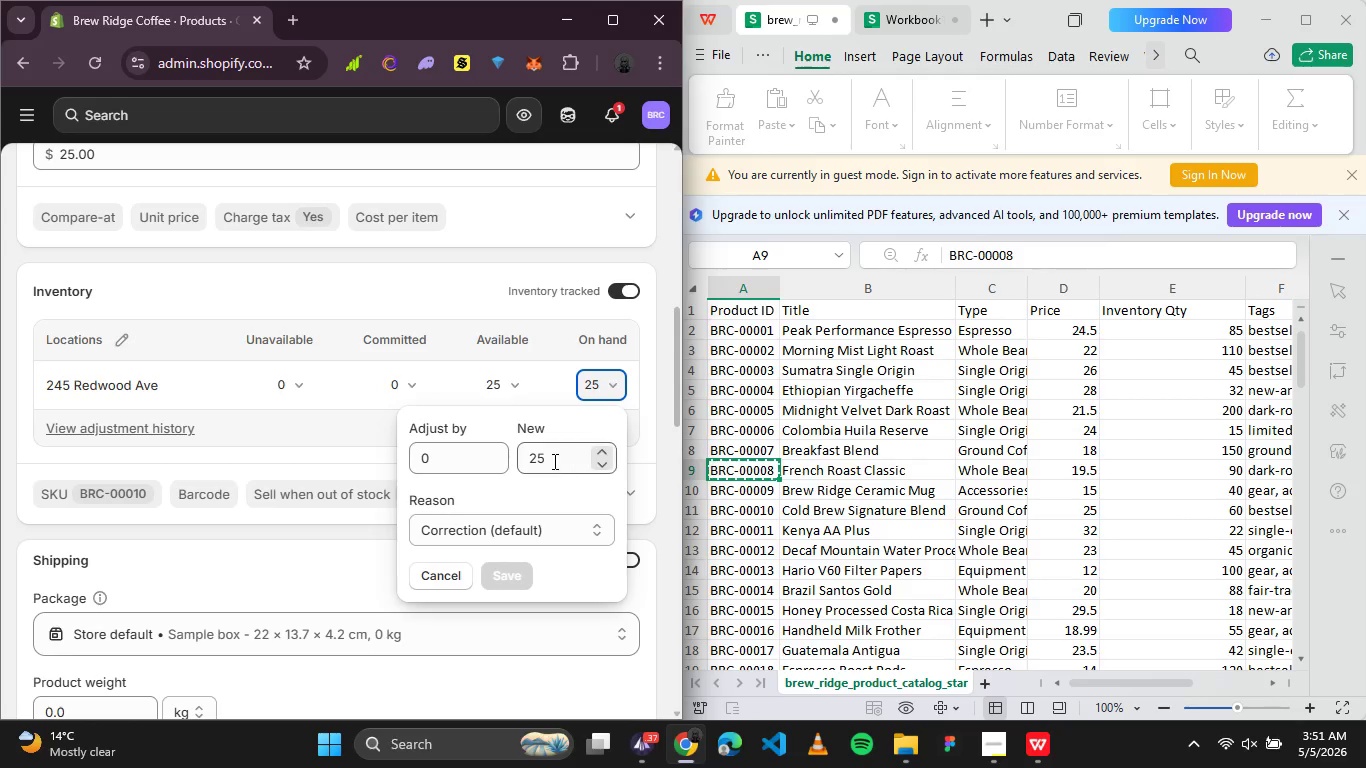 
left_click_drag(start_coordinate=[553, 461], to_coordinate=[465, 459])
 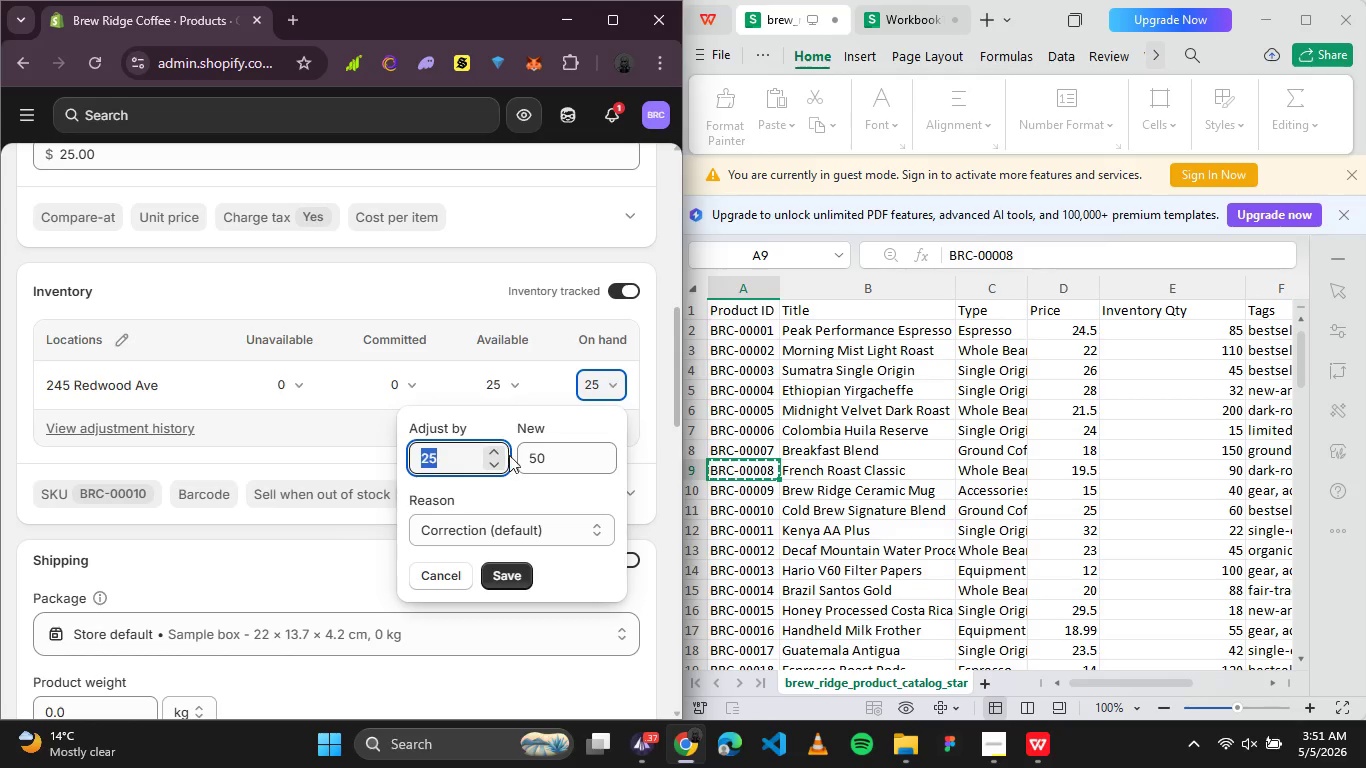 
type(8)
key(Backspace)
type(60)
 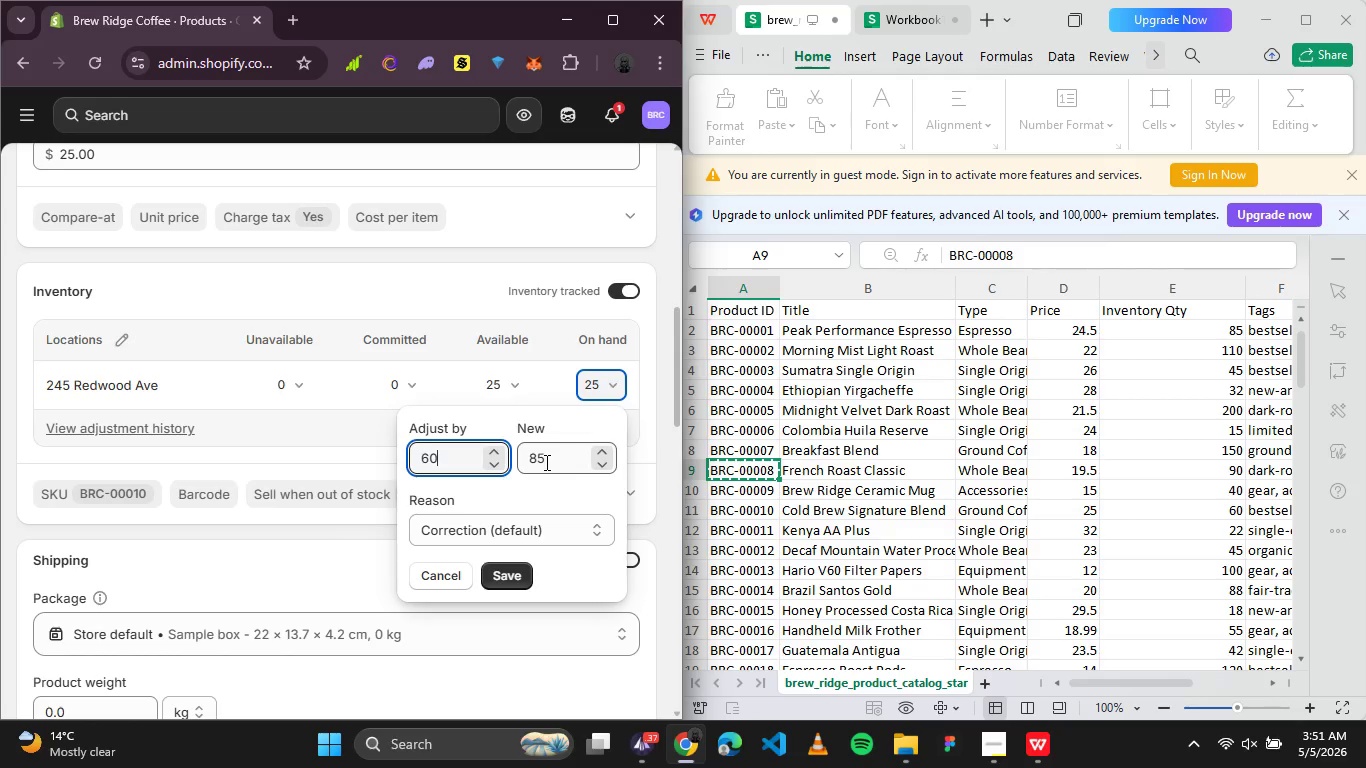 
left_click([549, 458])
 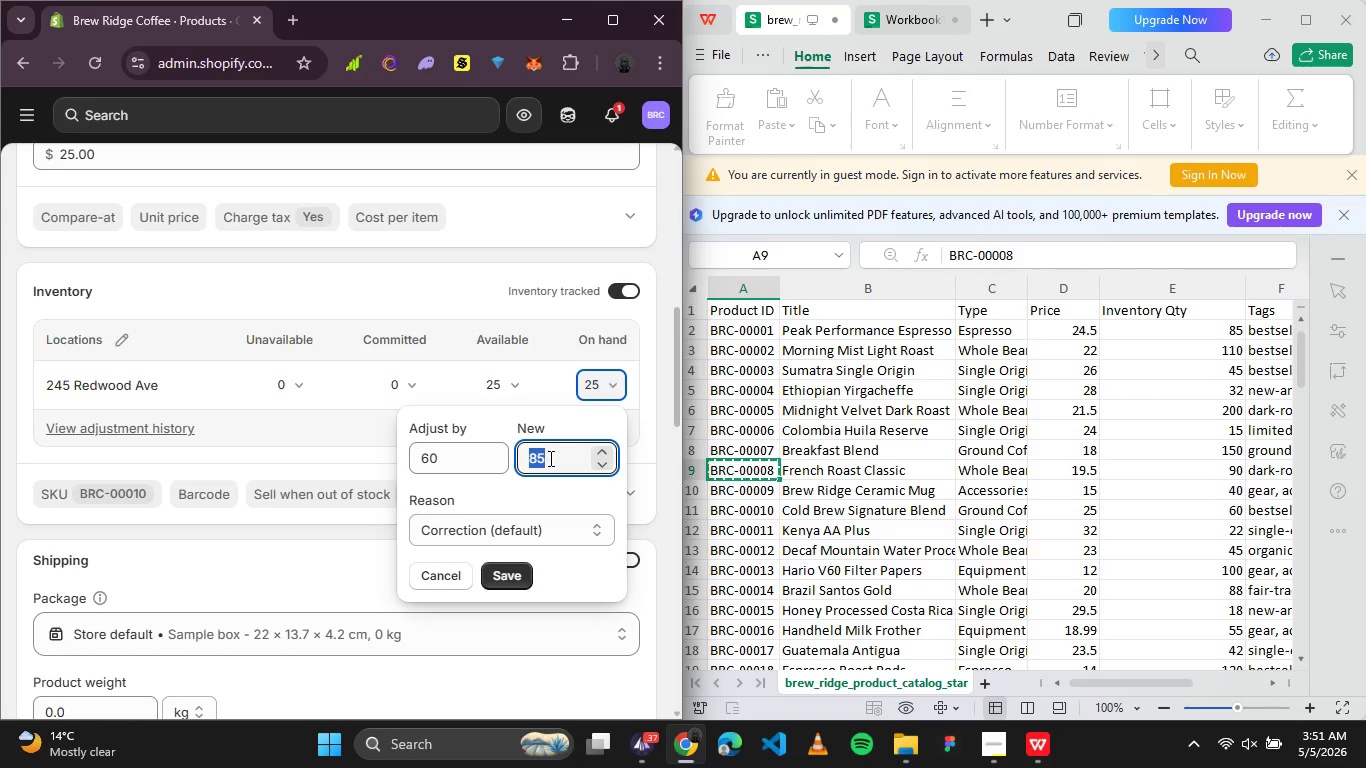 
type(60)
 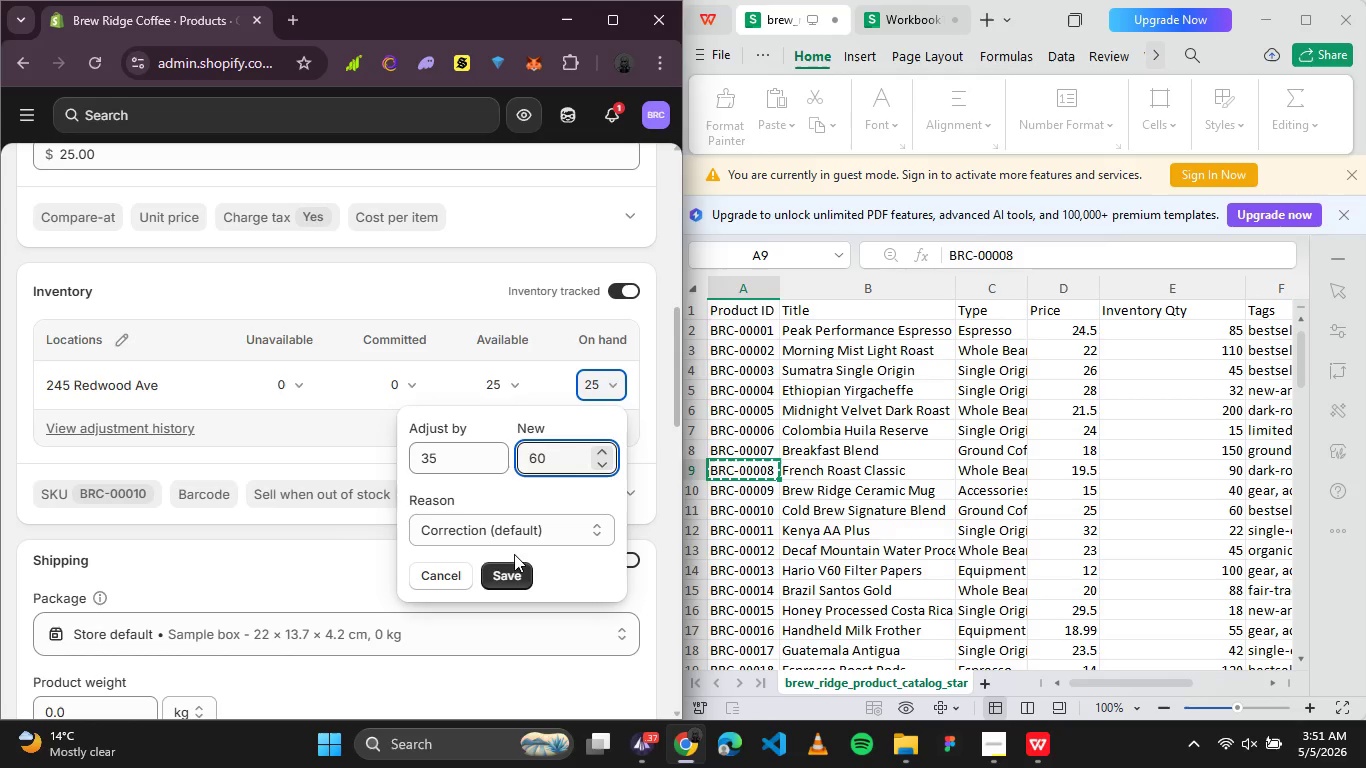 
left_click([510, 567])
 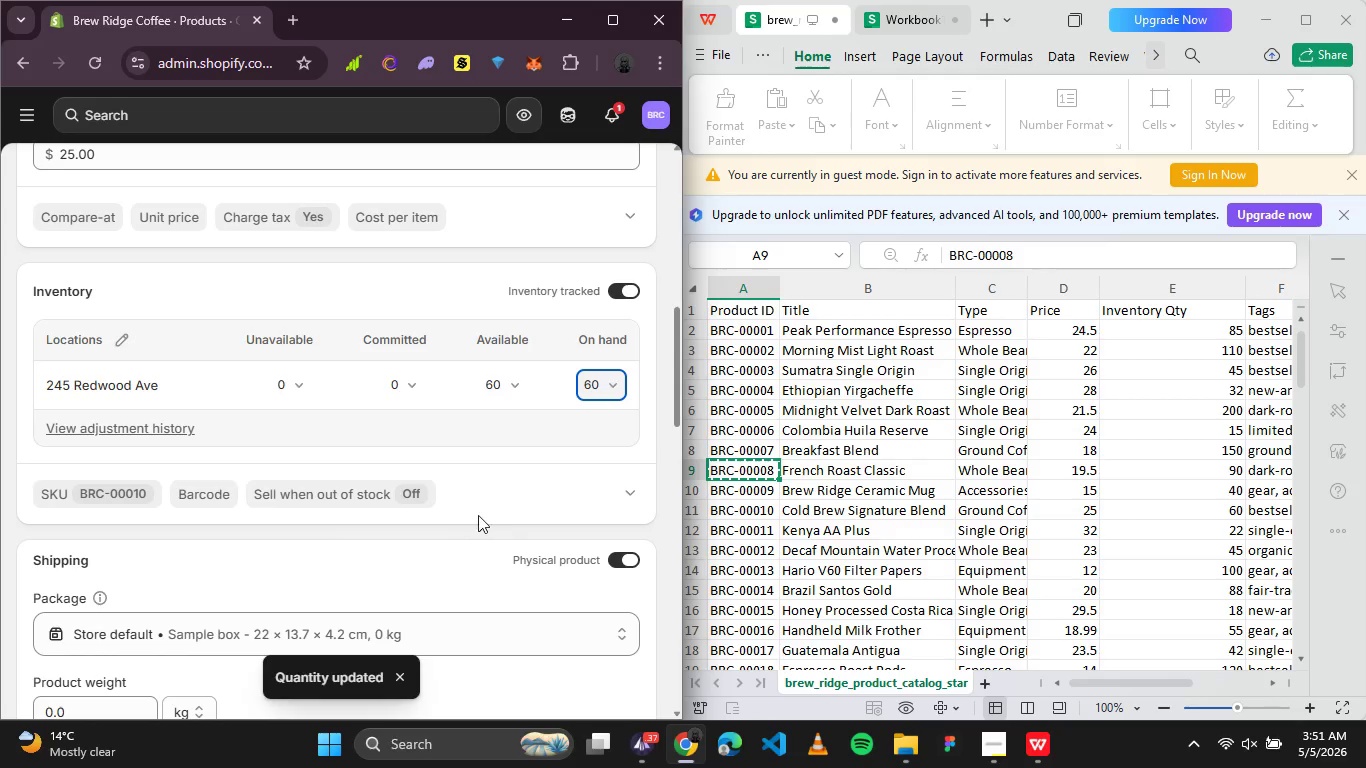 
scroll: coordinate [426, 481], scroll_direction: up, amount: 4.0
 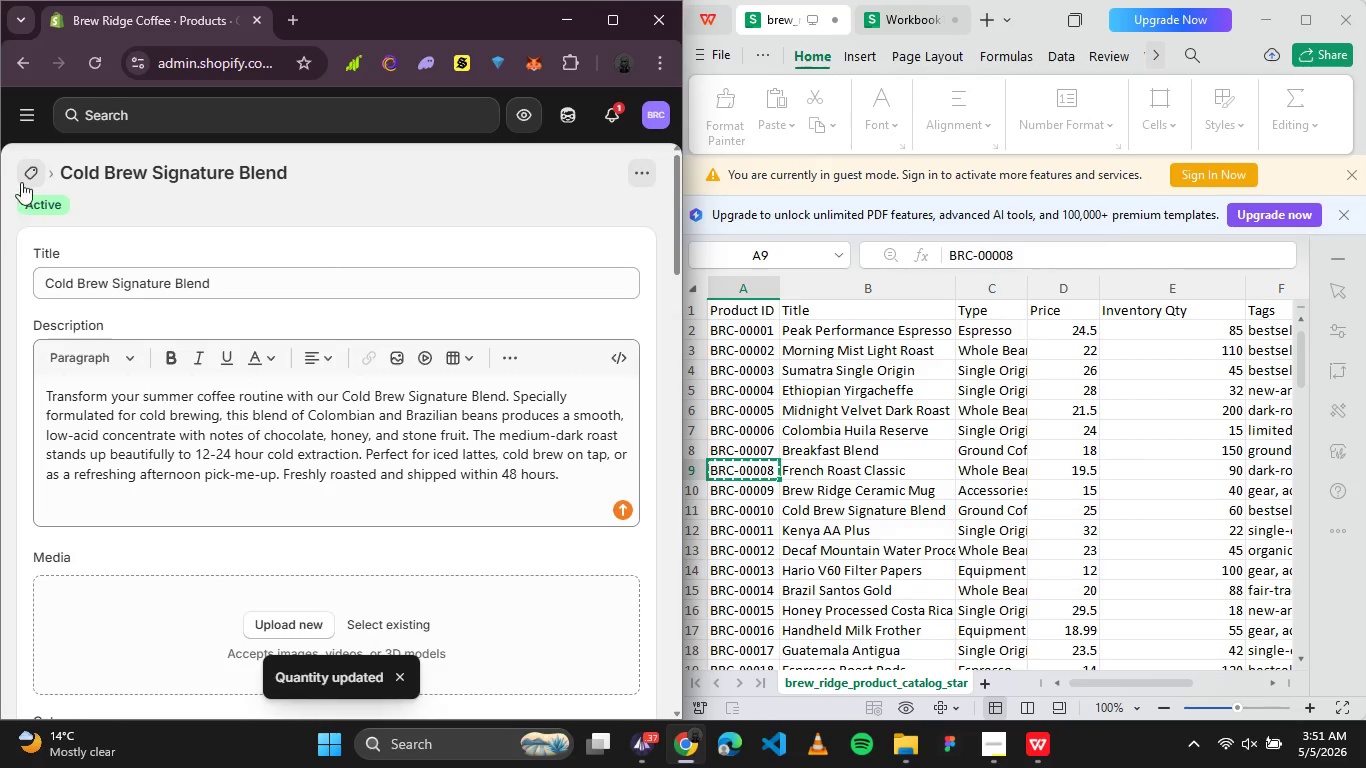 
left_click([31, 179])
 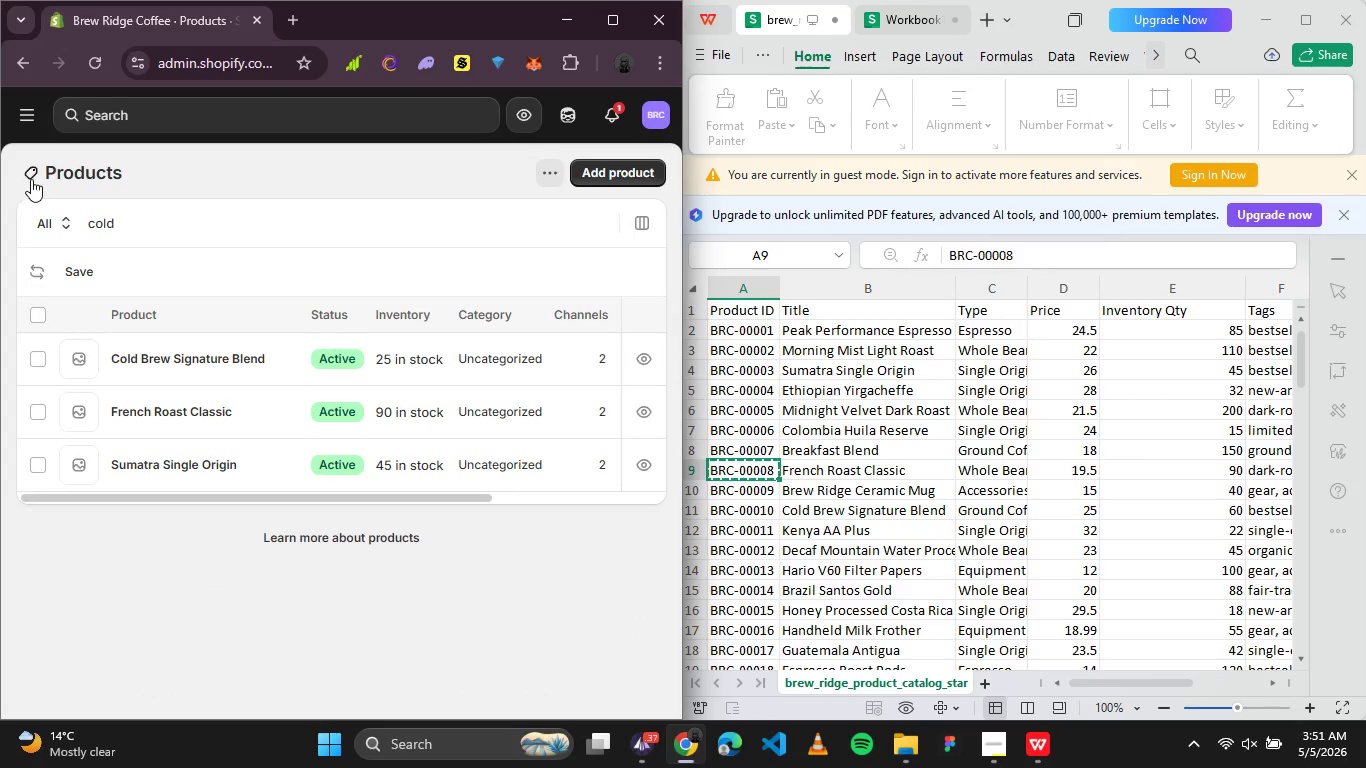 
wait(5.14)
 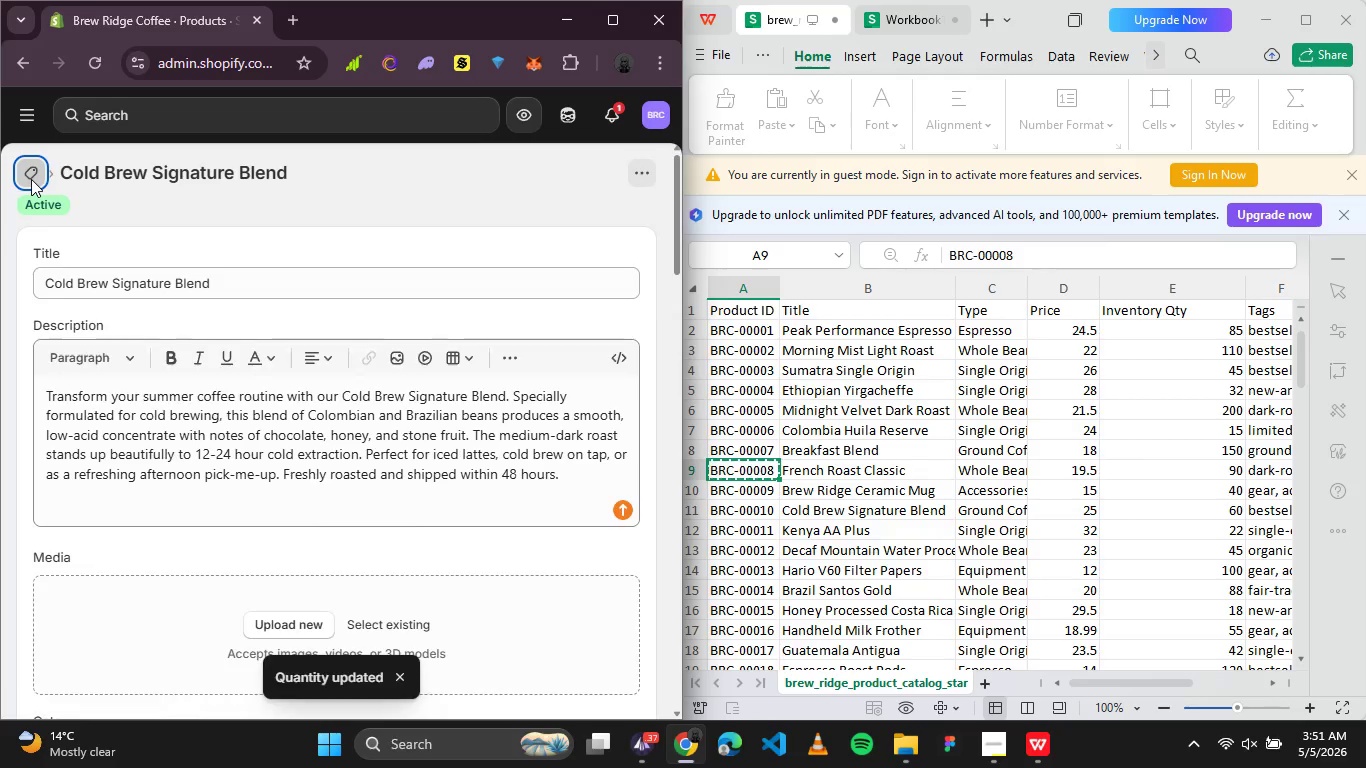 
left_click_drag(start_coordinate=[138, 224], to_coordinate=[41, 234])
 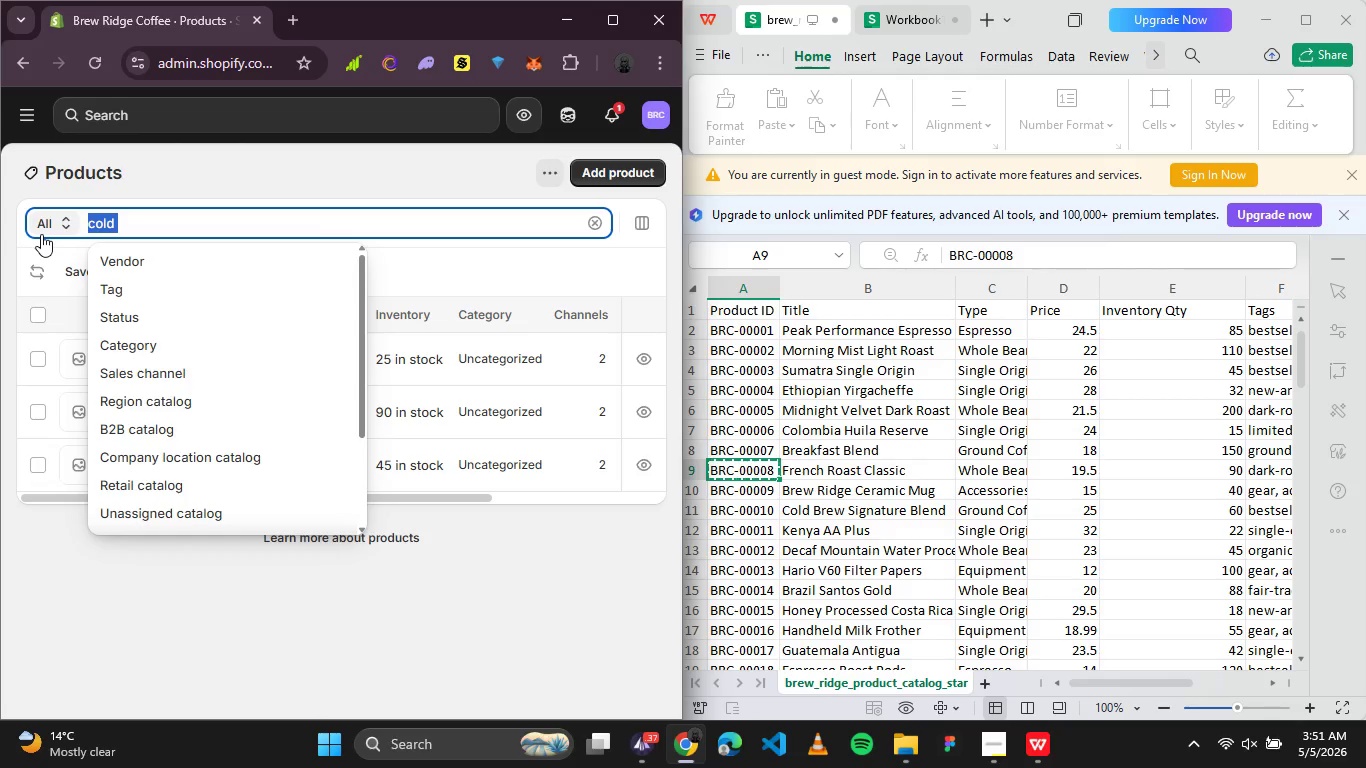 
type(kenya)
 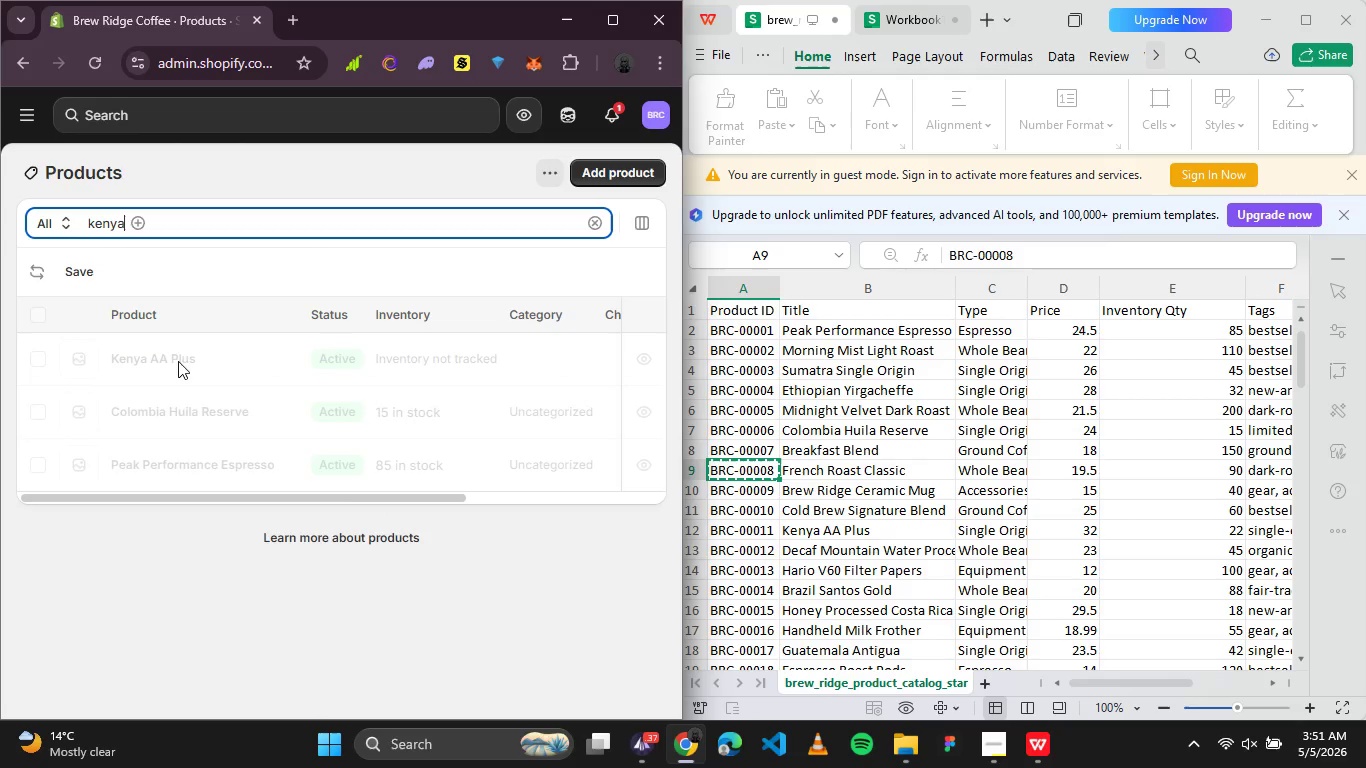 
left_click([173, 360])
 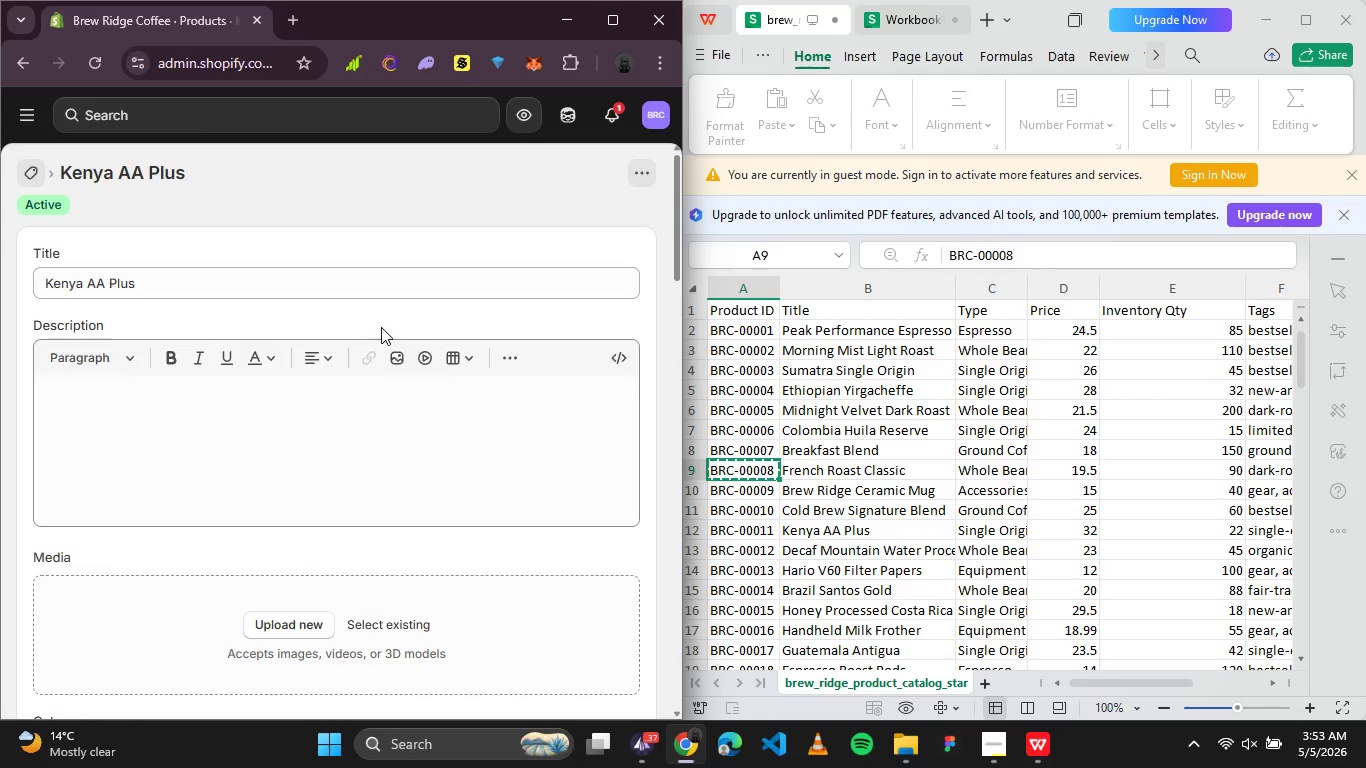 
wait(71.31)
 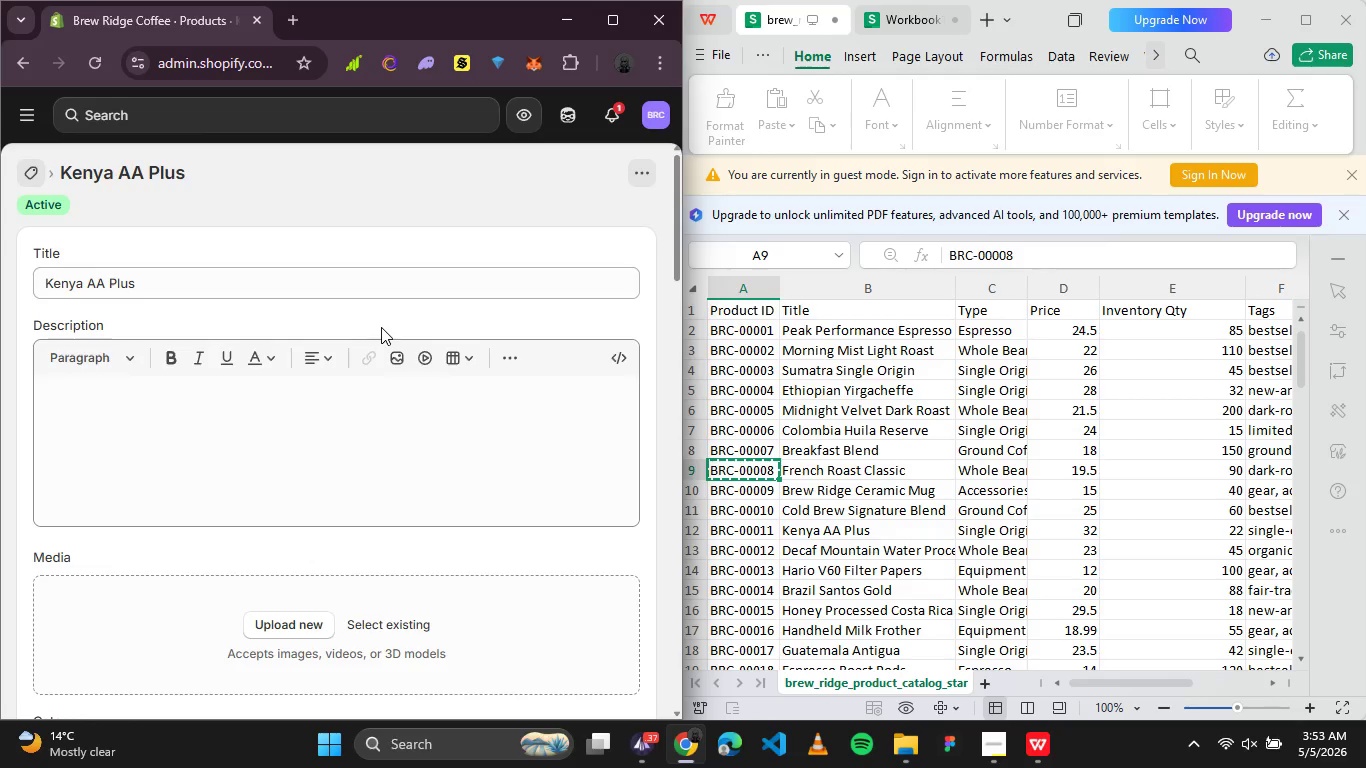 
left_click([660, 750])
 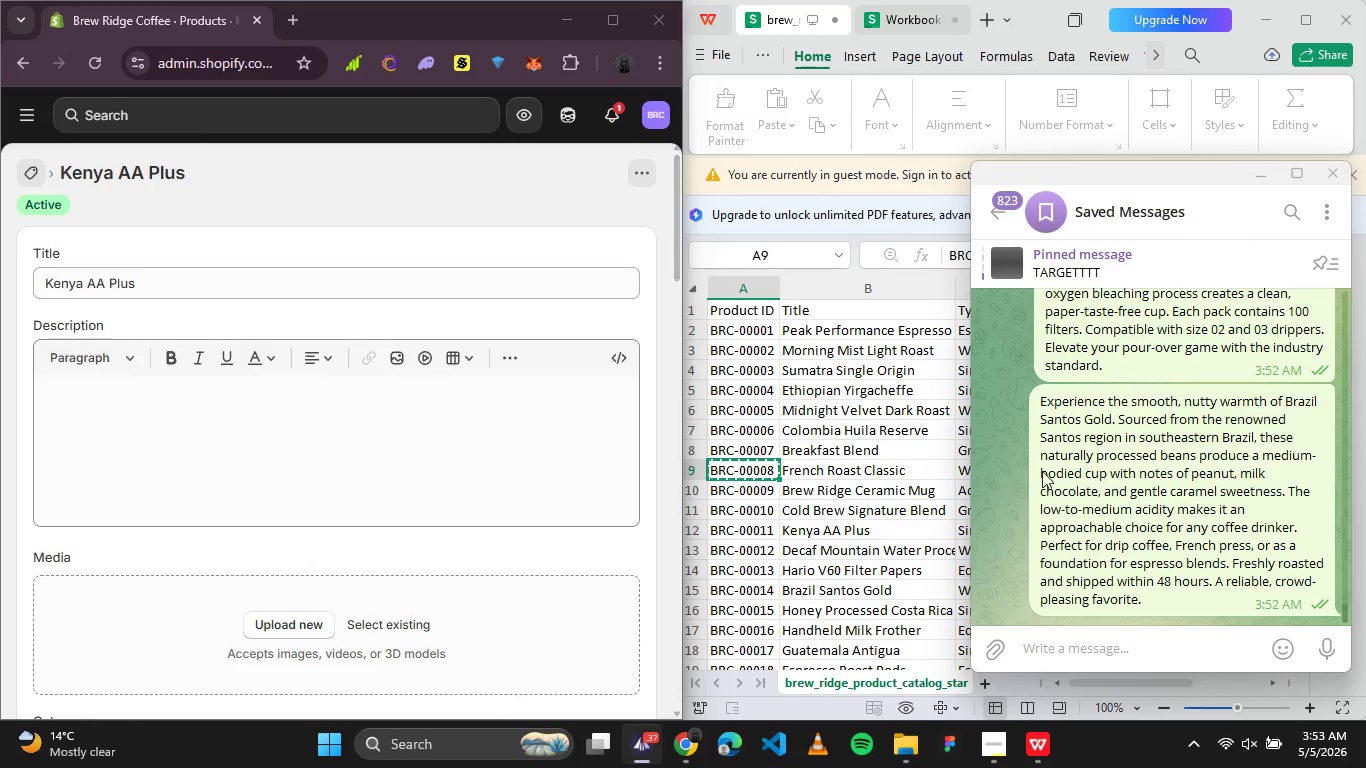 
scroll: coordinate [1088, 502], scroll_direction: up, amount: 4.0
 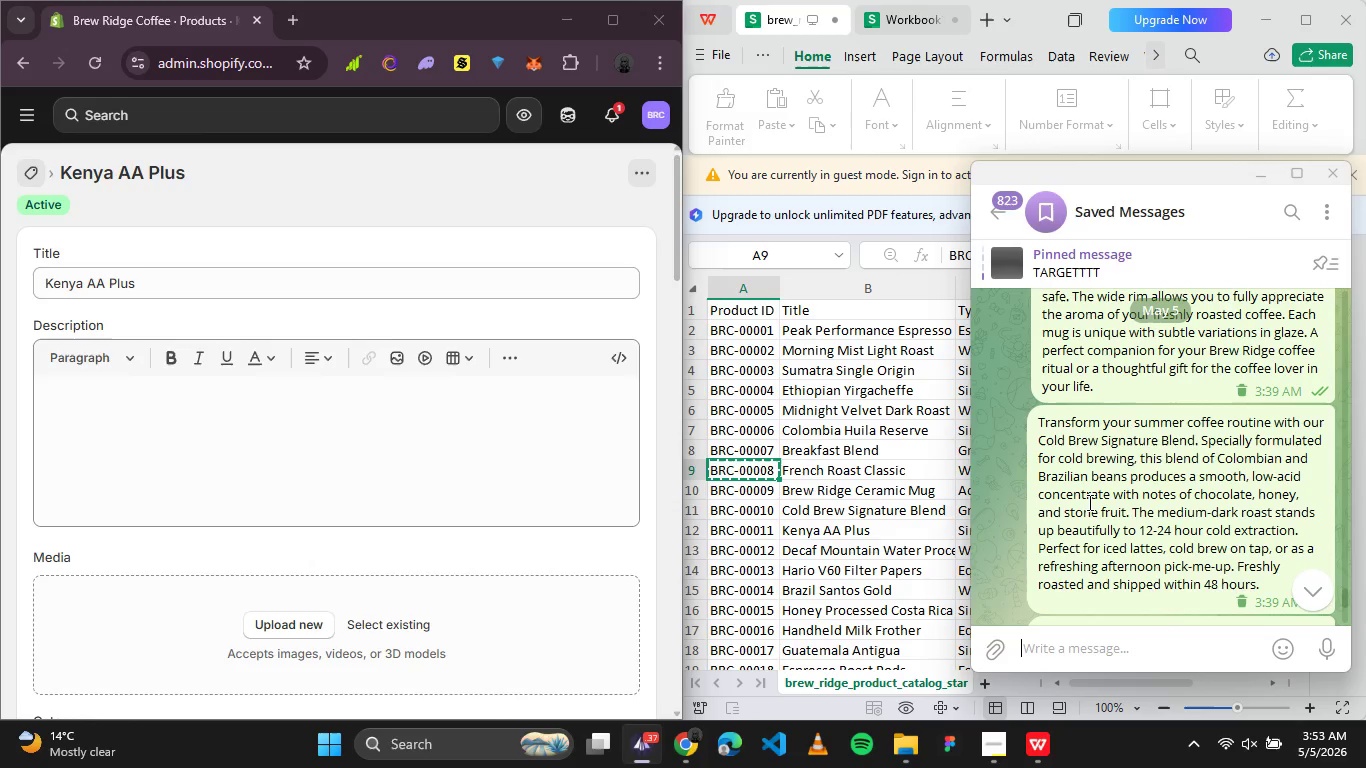 
scroll: coordinate [1088, 502], scroll_direction: down, amount: 1.0
 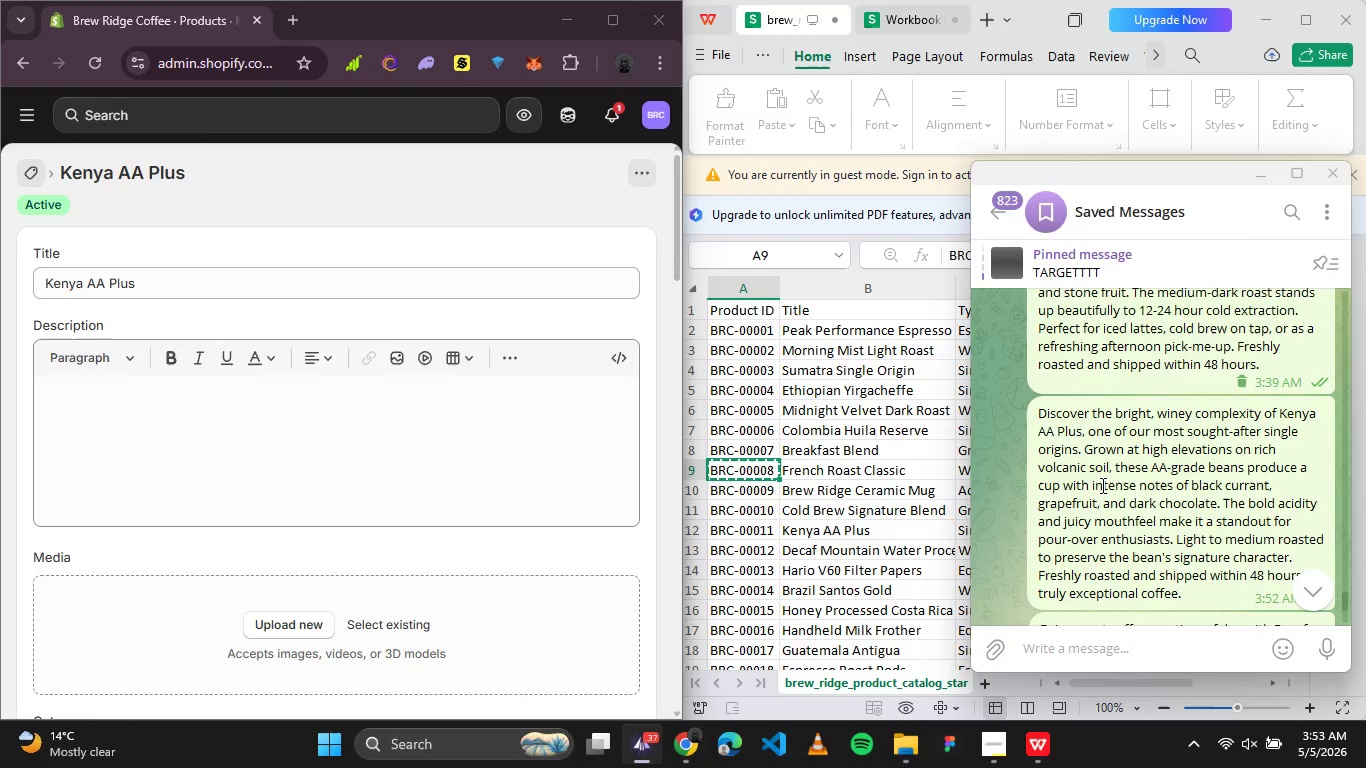 
right_click([1101, 485])
 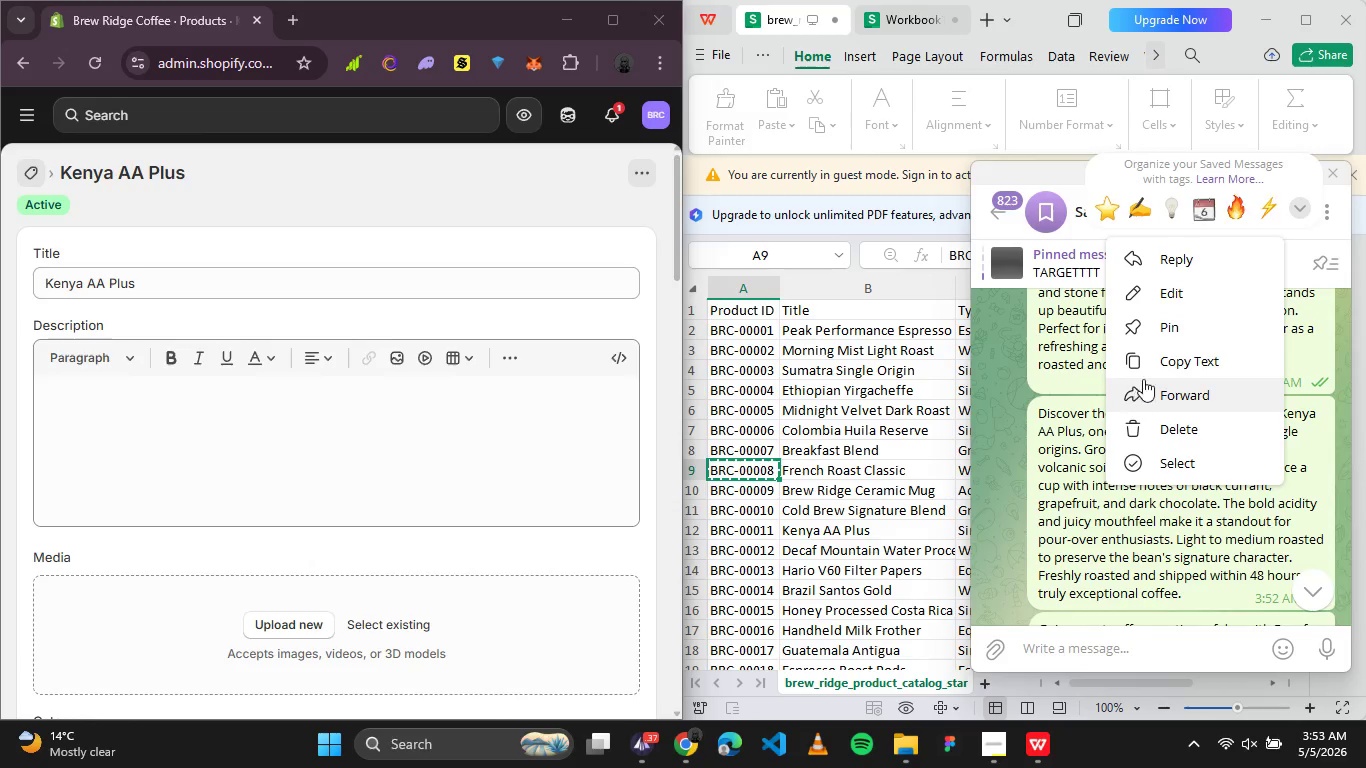 
left_click([1149, 364])
 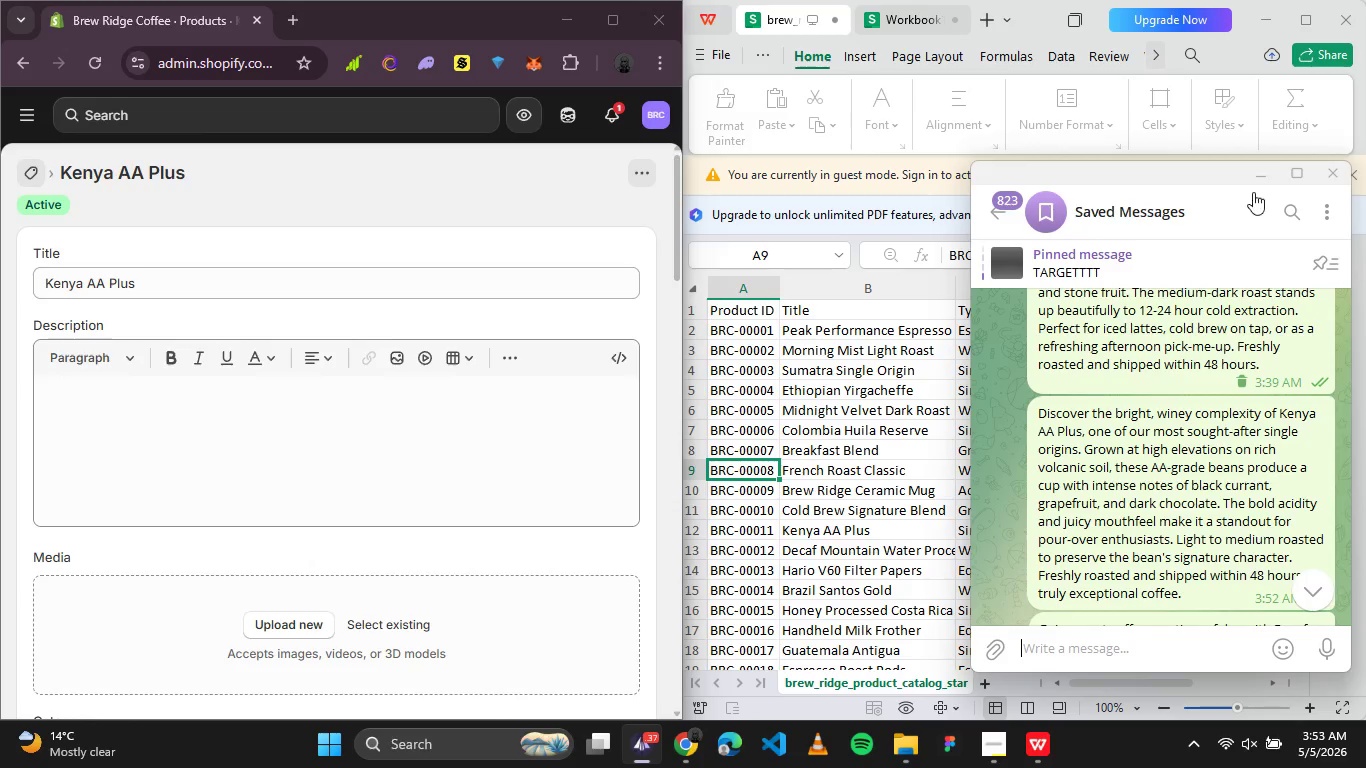 
left_click([1262, 178])
 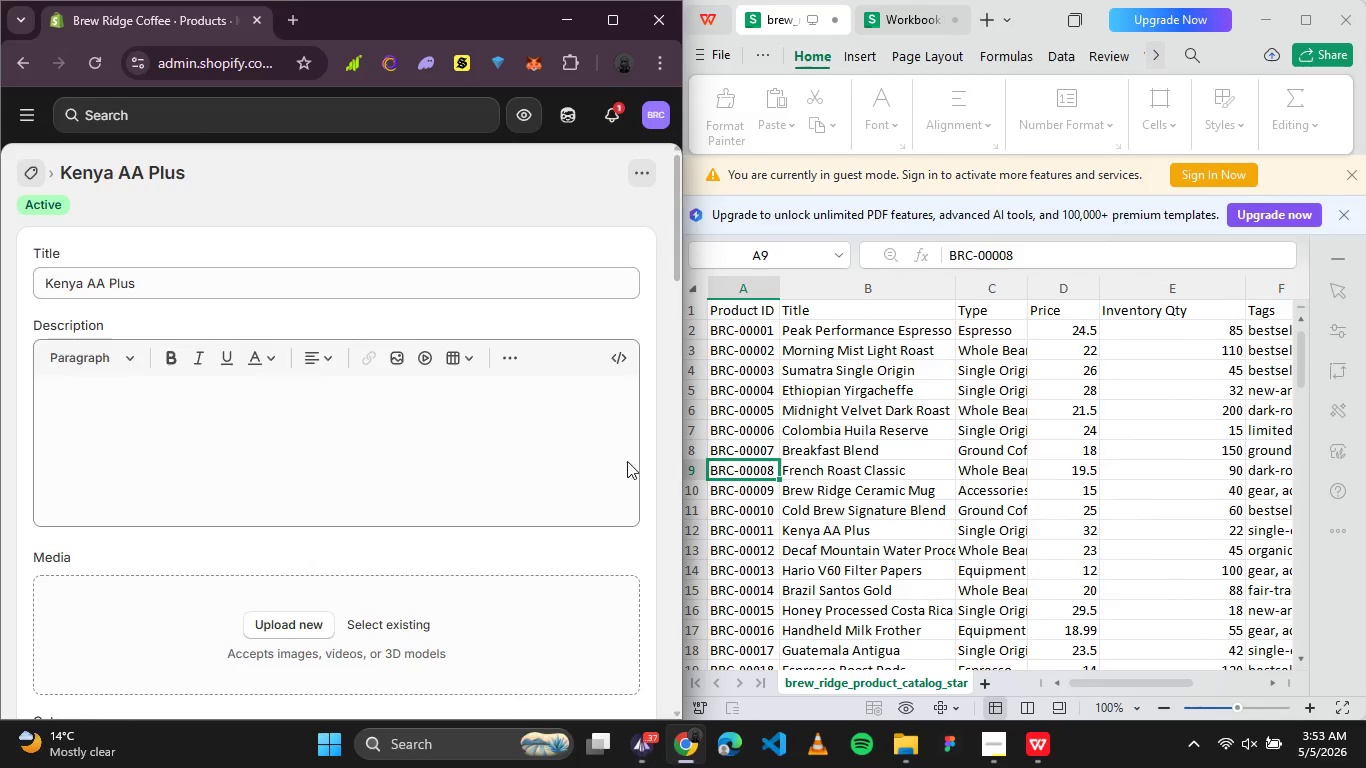 
left_click([582, 453])
 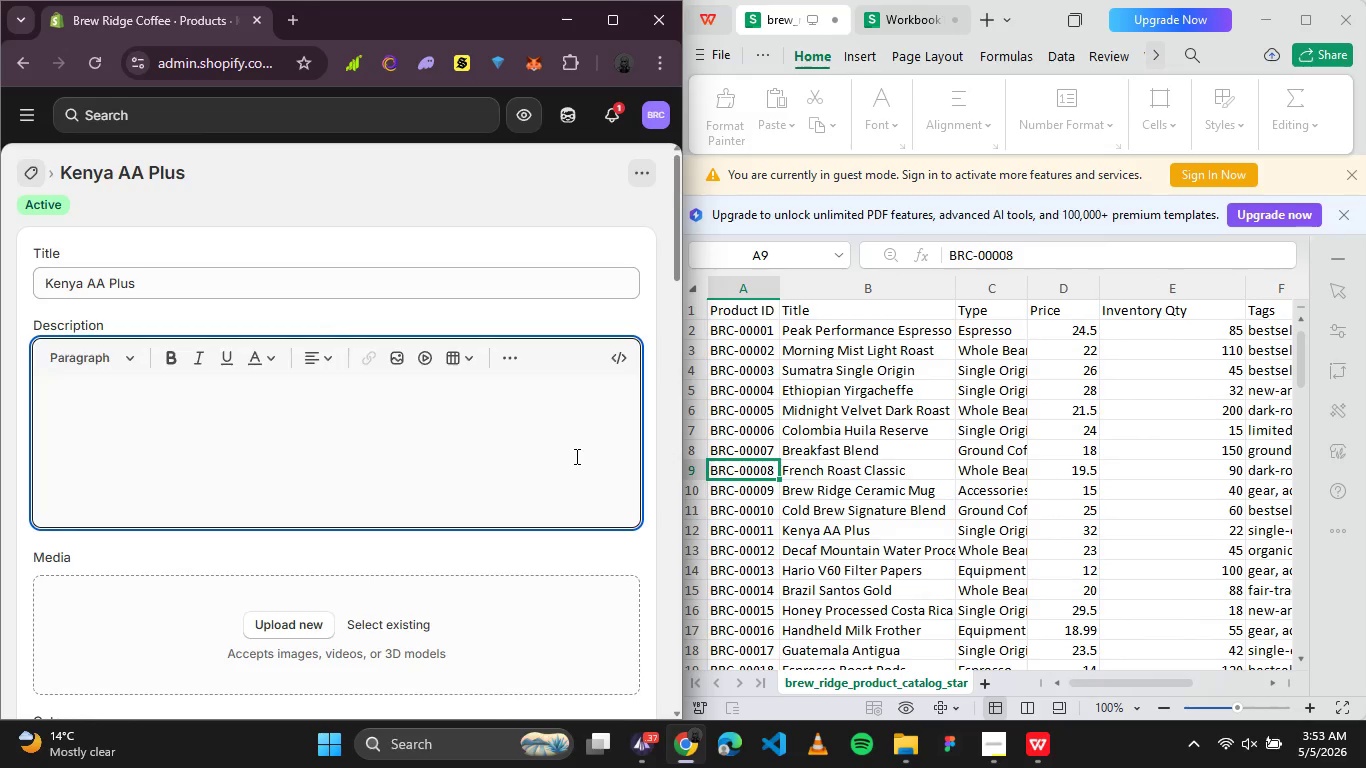 
key(Control+V)
 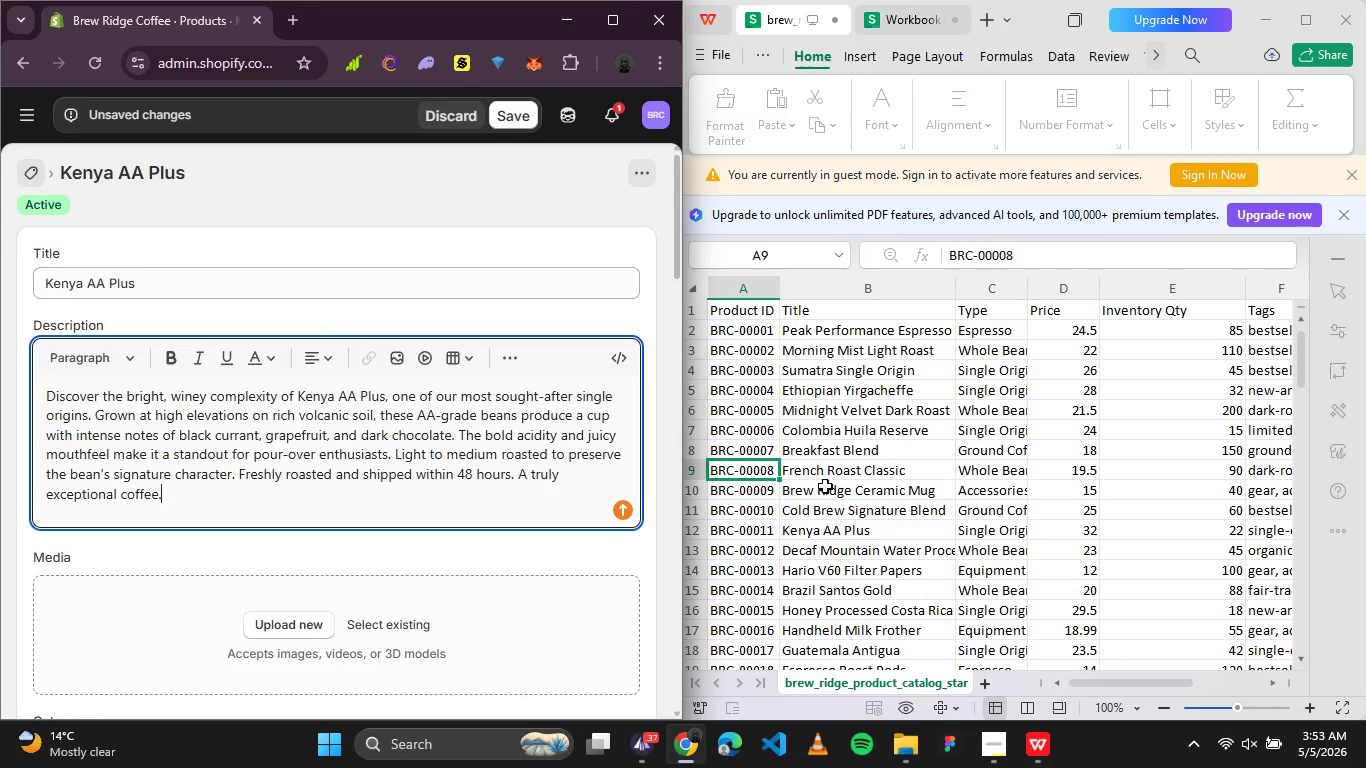 
scroll: coordinate [332, 514], scroll_direction: down, amount: 2.0
 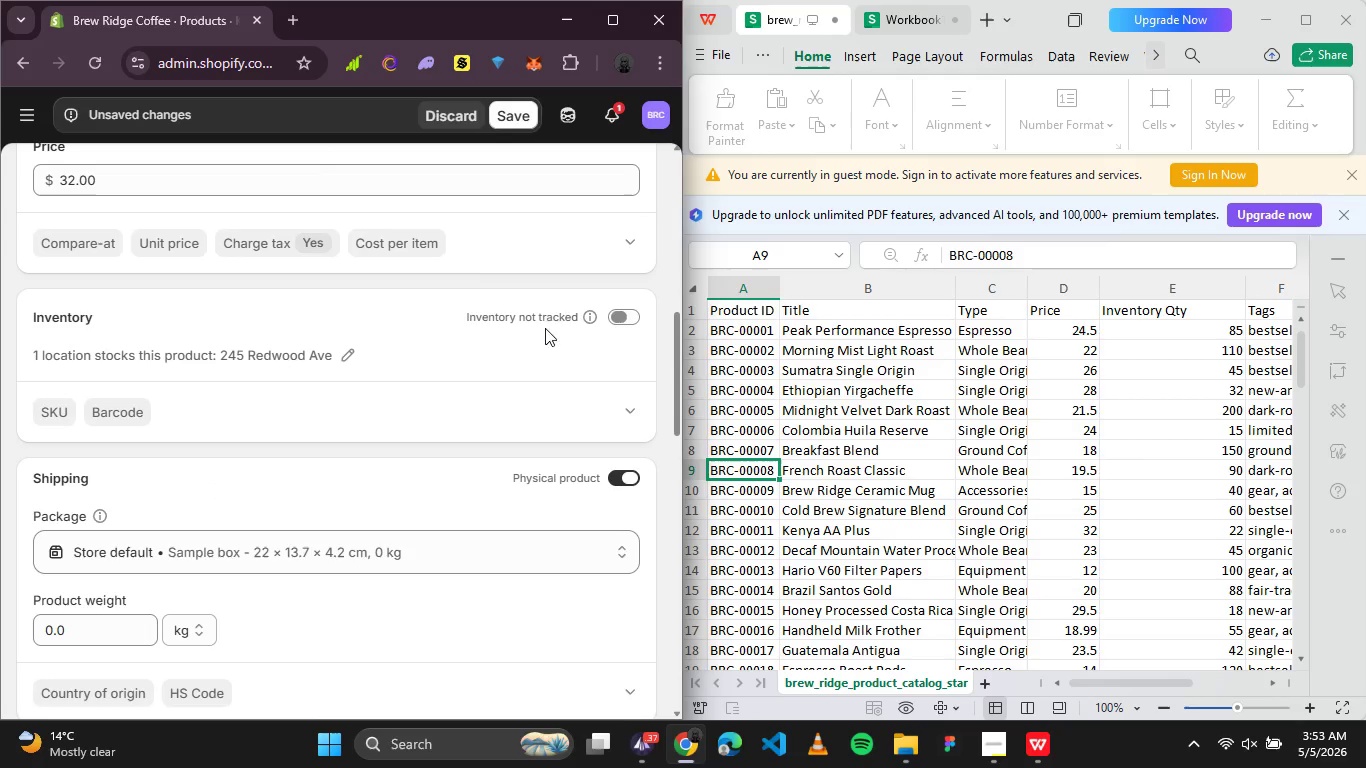 
left_click([610, 310])
 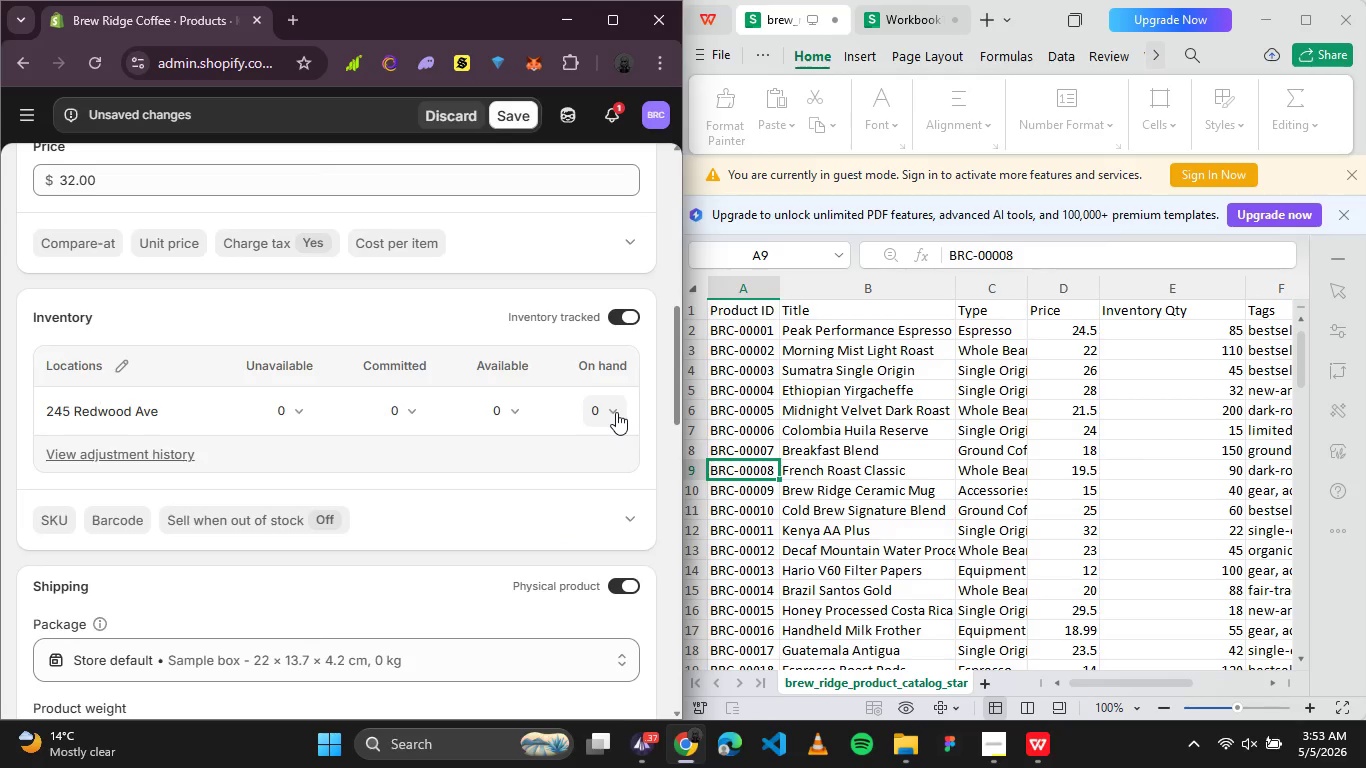 
wait(5.53)
 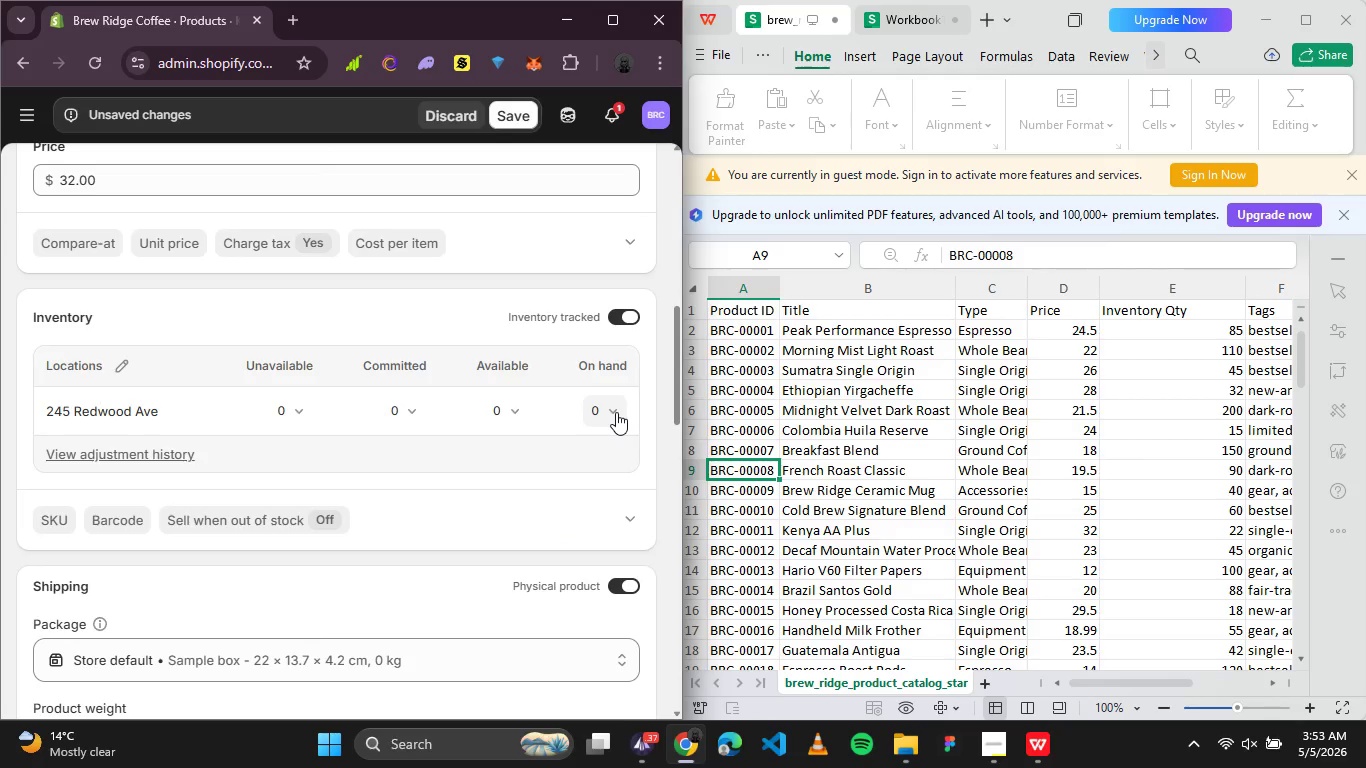 
left_click([616, 412])
 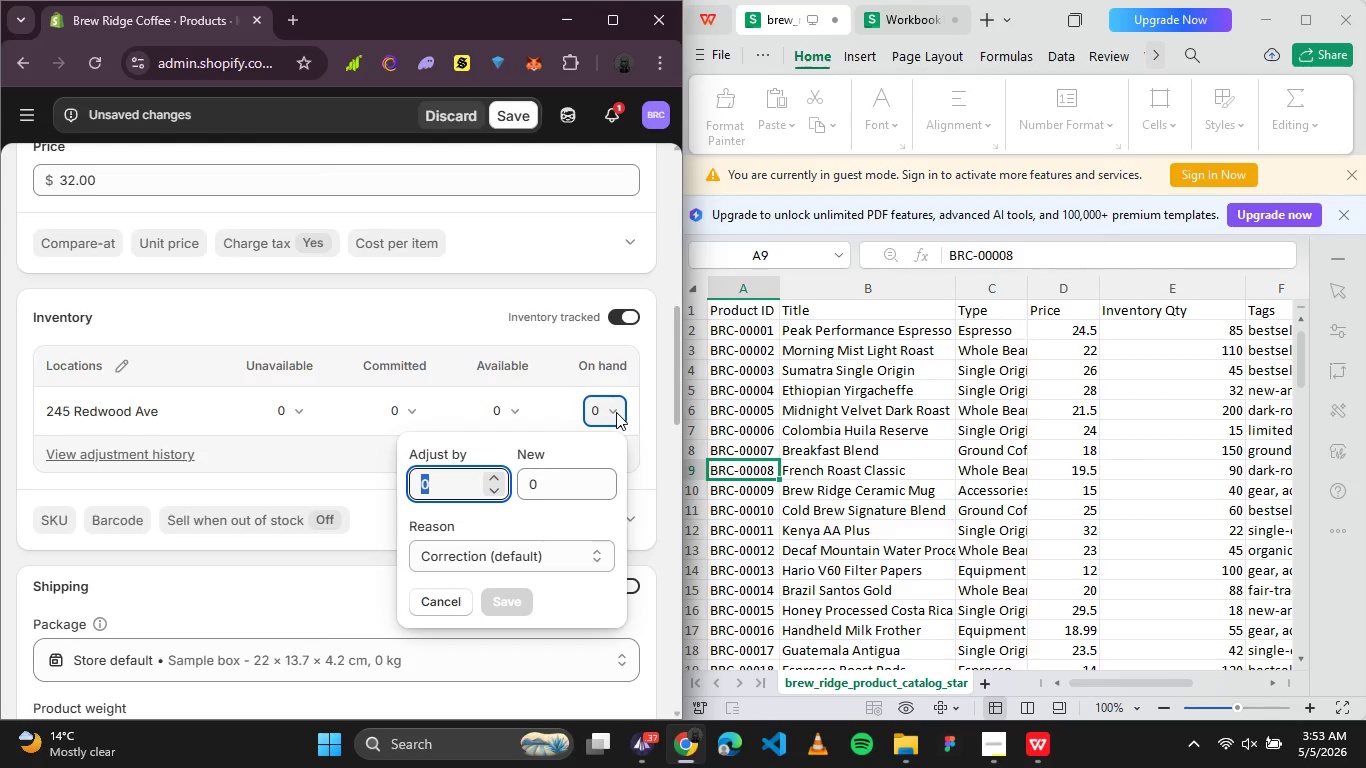 
type(22)
 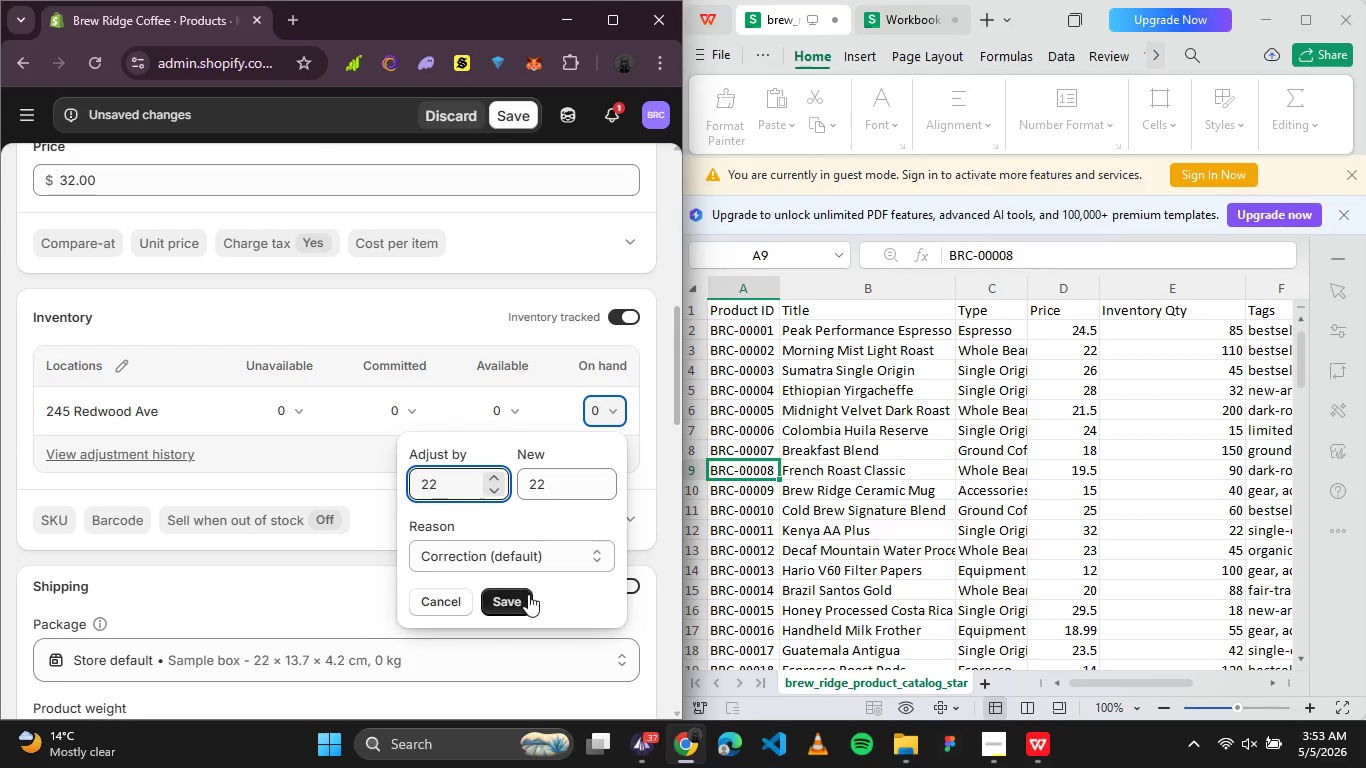 
left_click([522, 595])
 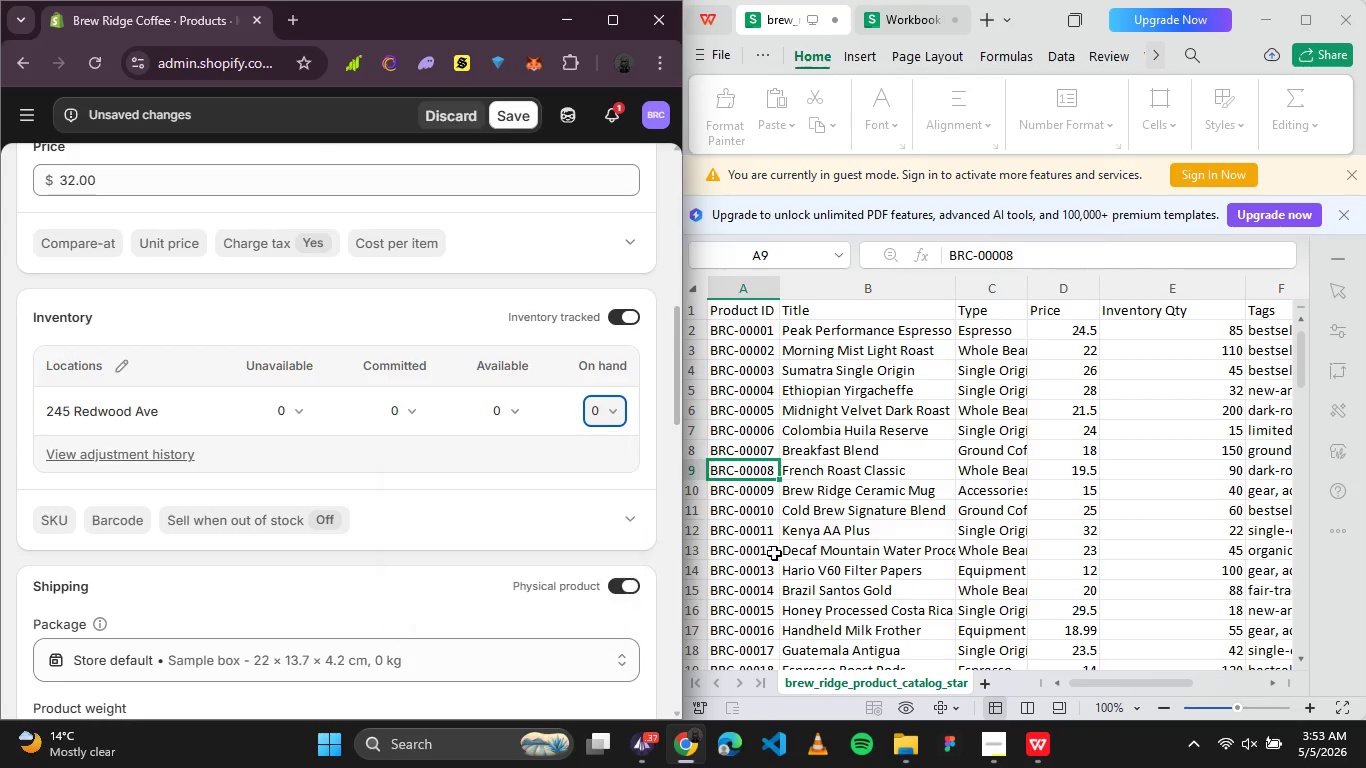 
left_click([761, 533])
 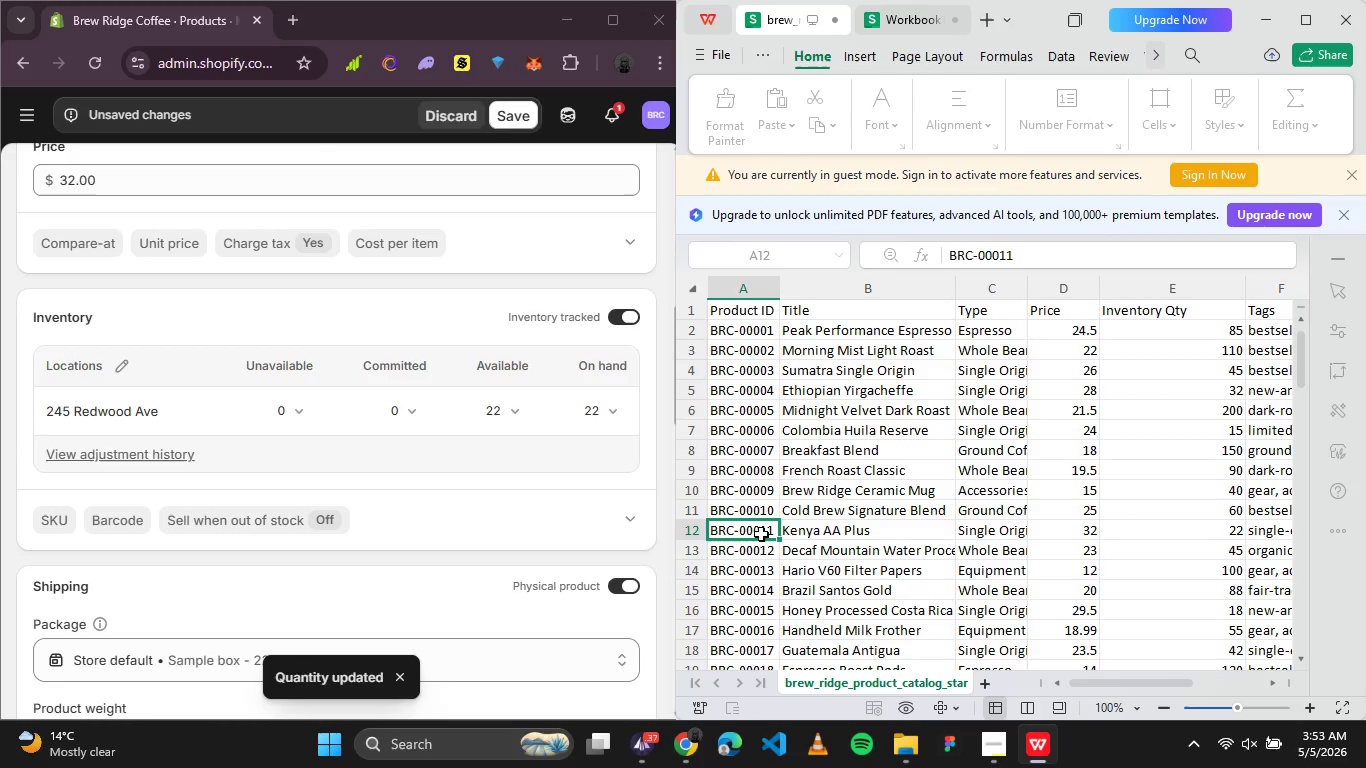 
key(Control+C)
 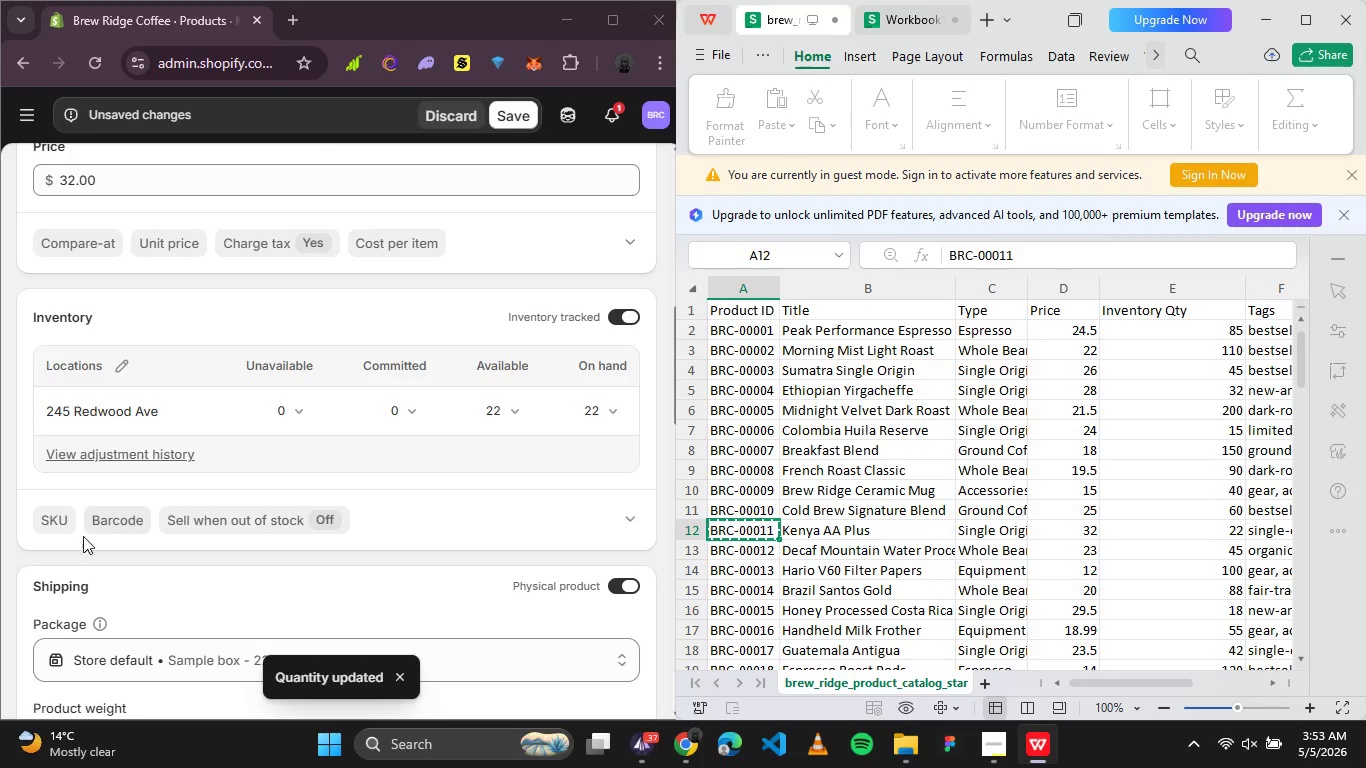 
left_click([54, 524])
 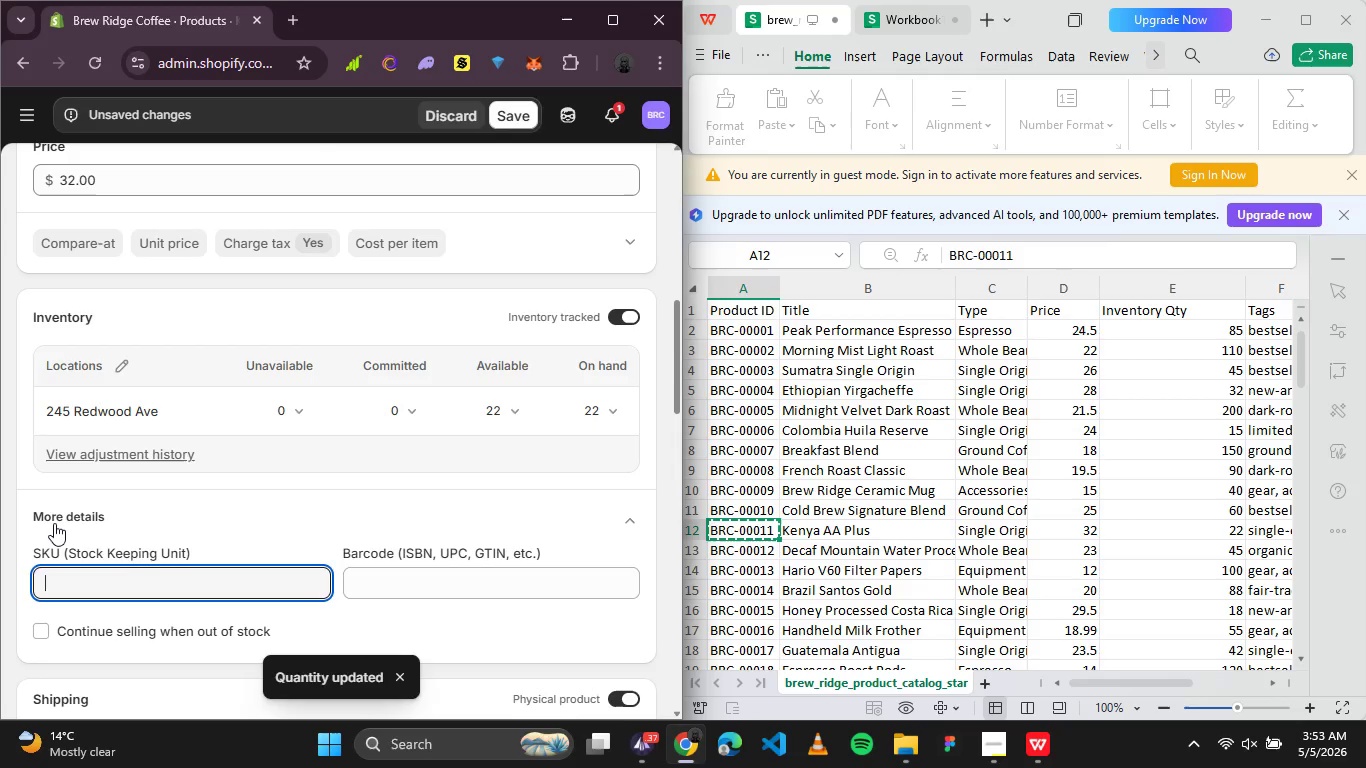 
key(Control+V)
 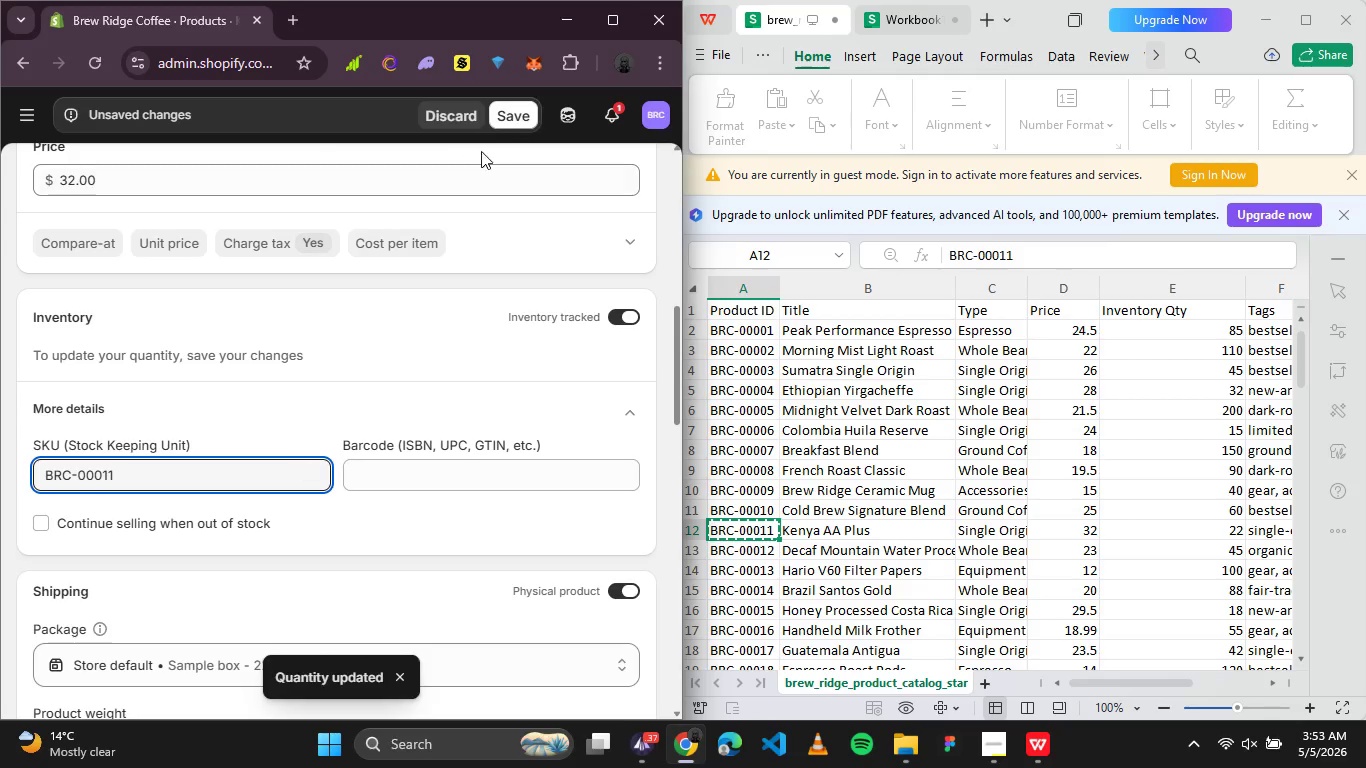 
left_click([508, 126])
 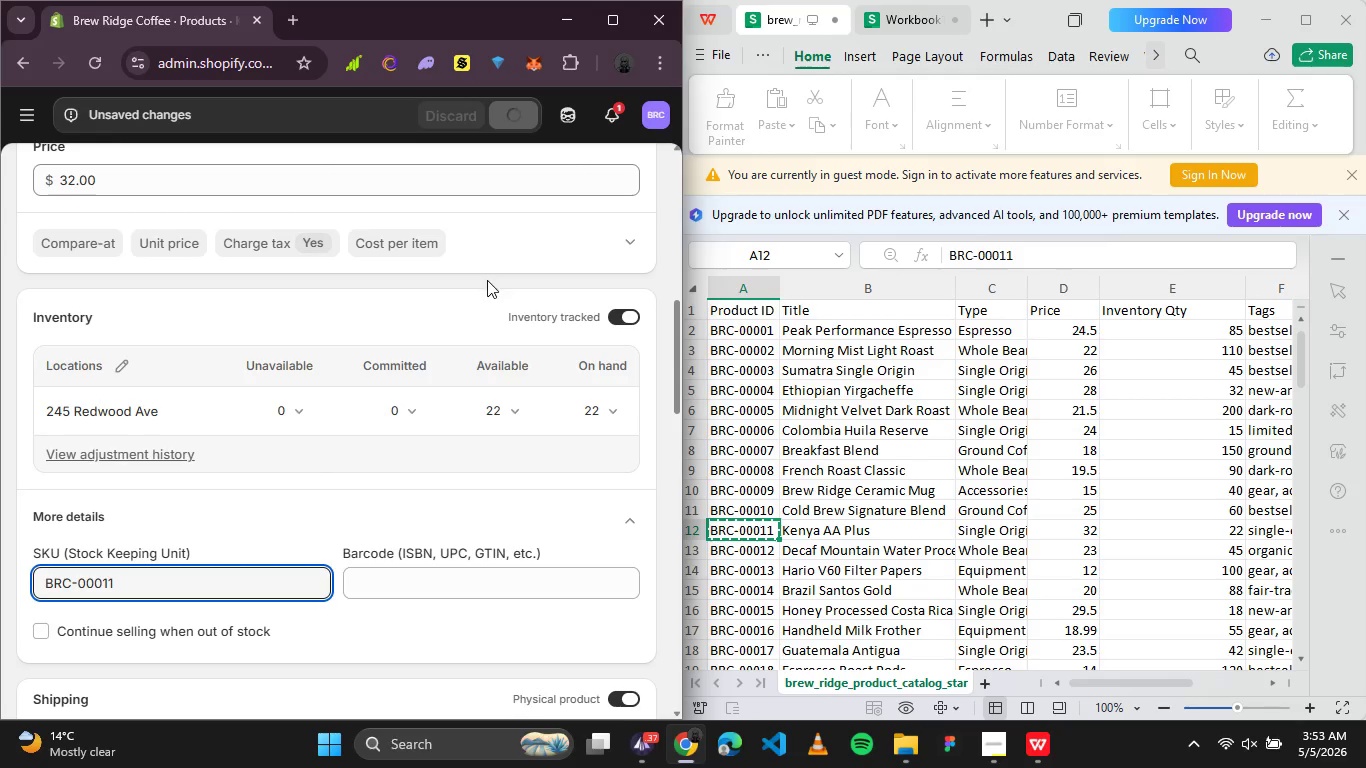 
wait(6.09)
 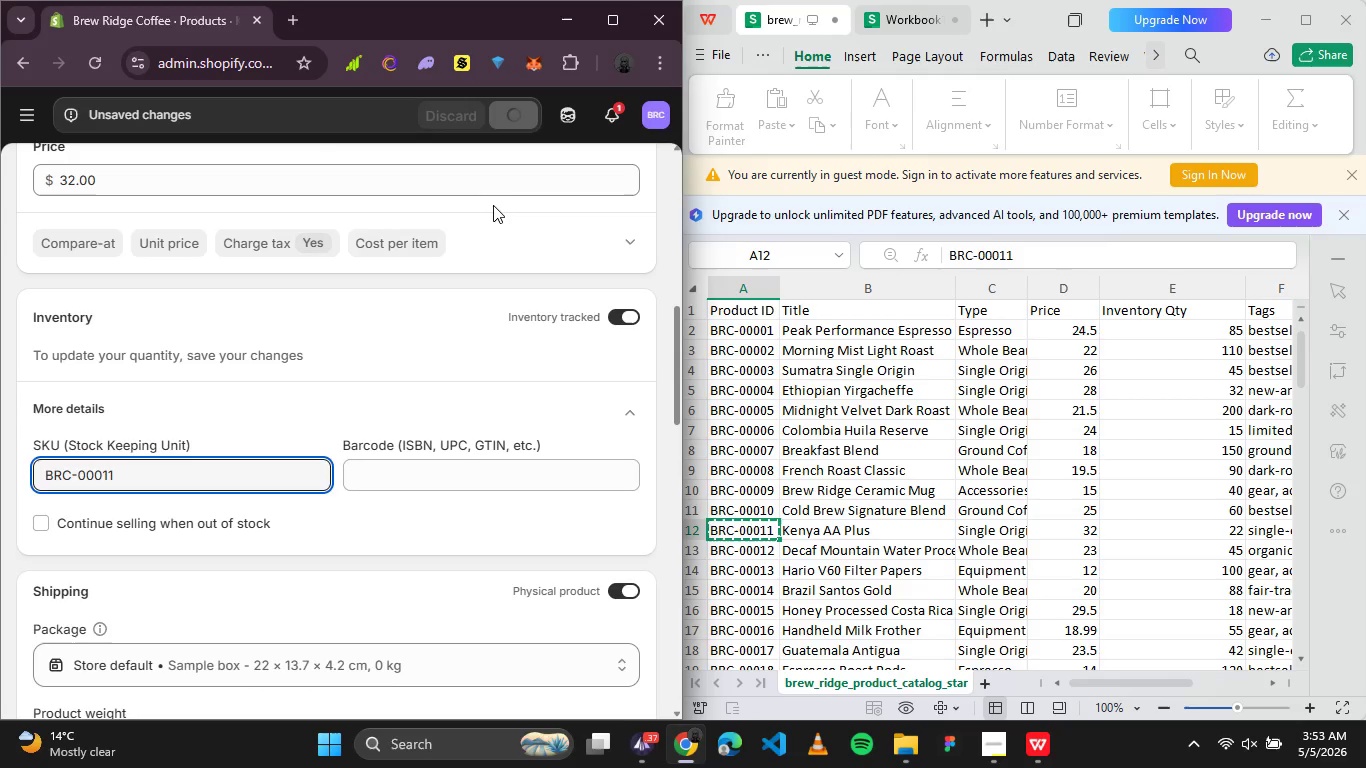 
scroll: coordinate [485, 307], scroll_direction: up, amount: 5.0
 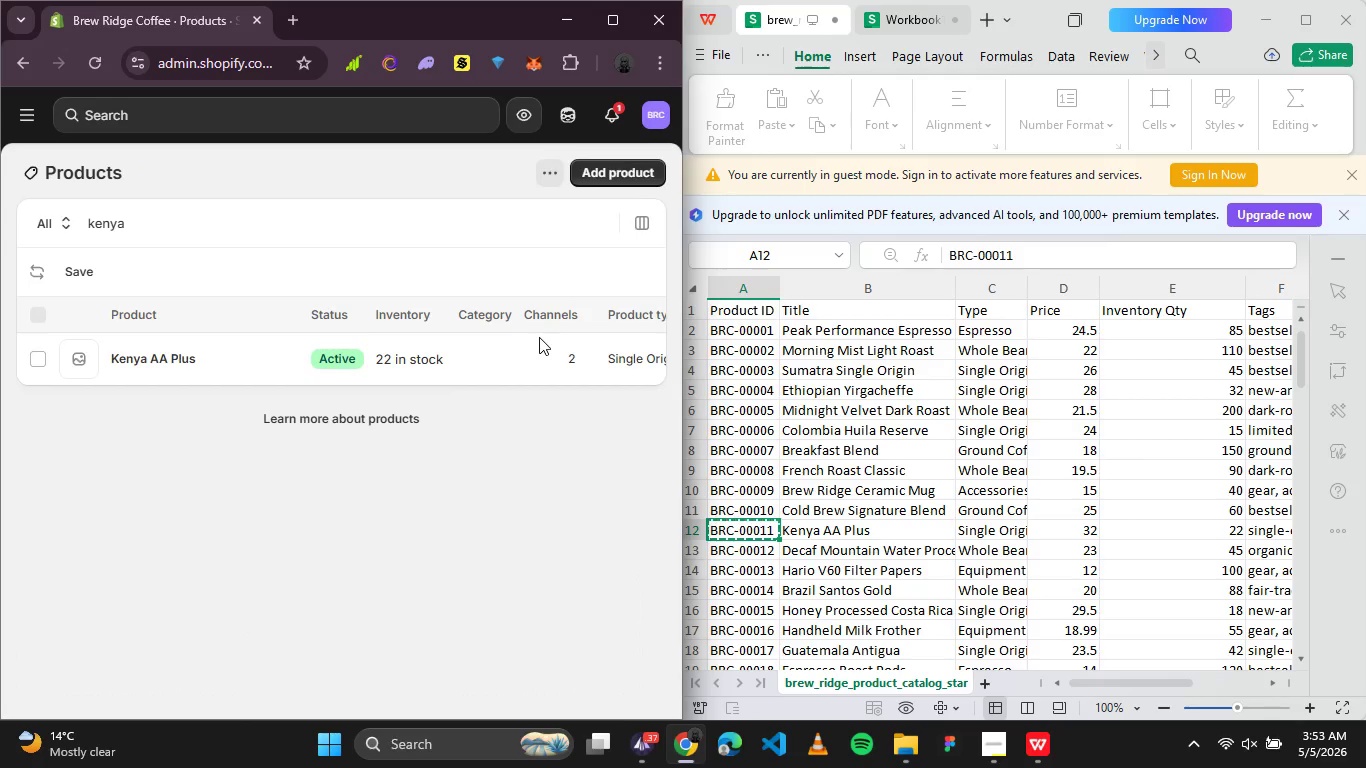 
left_click_drag(start_coordinate=[148, 225], to_coordinate=[0, 207])
 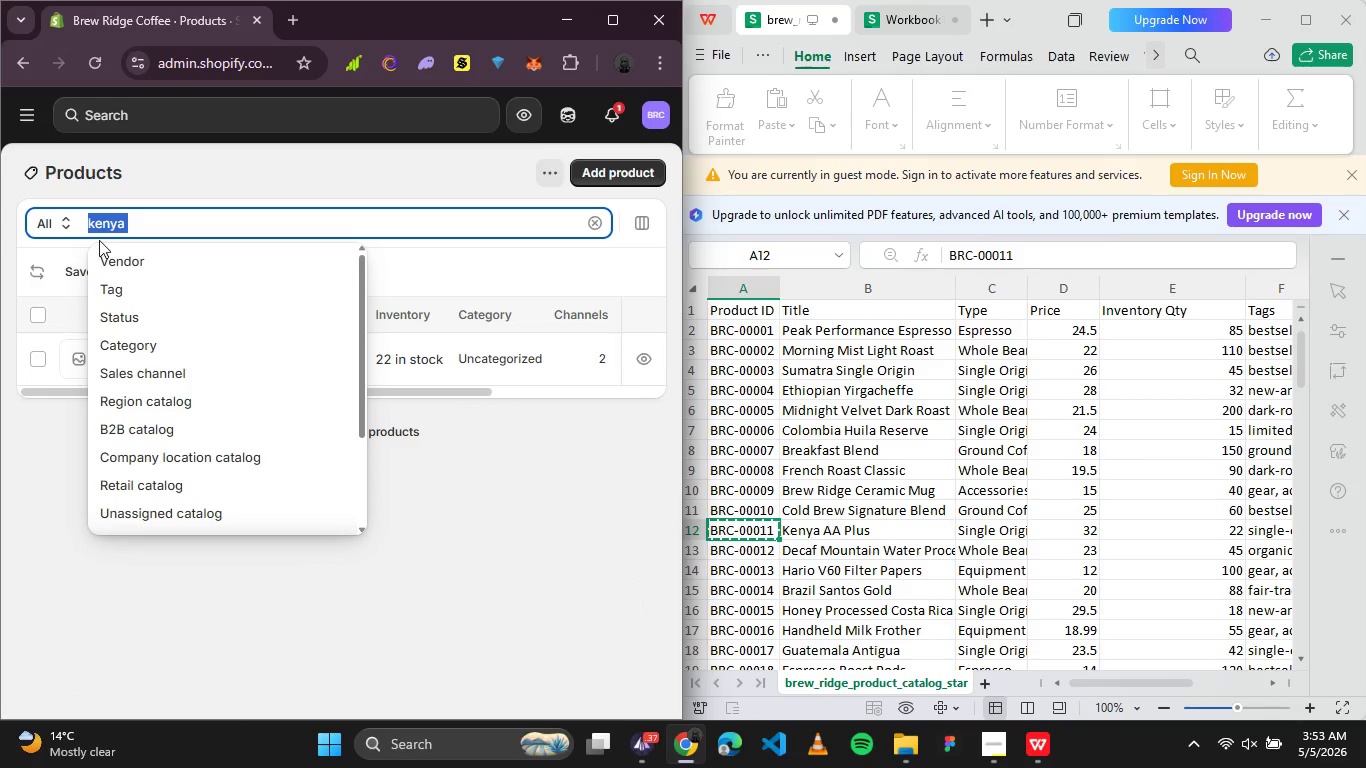 
type(decaf)
 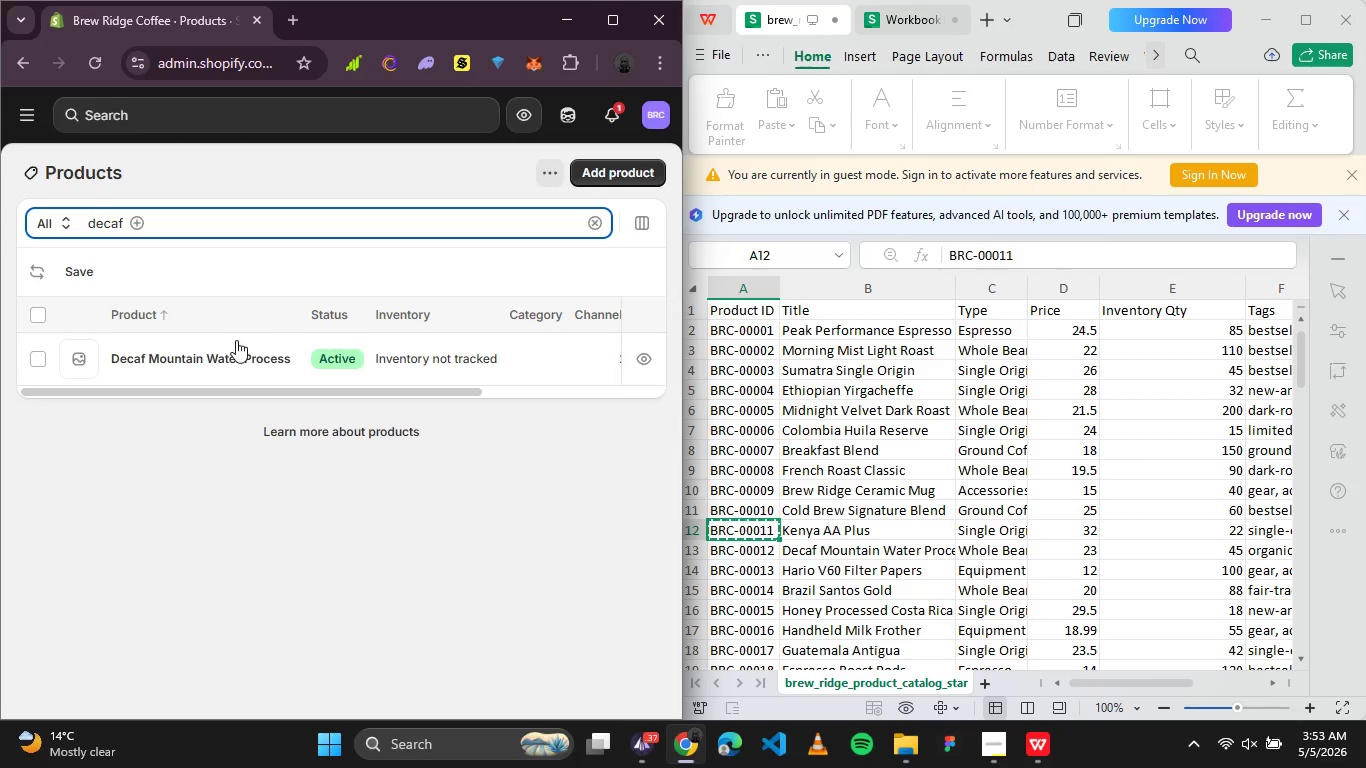 
left_click([227, 362])
 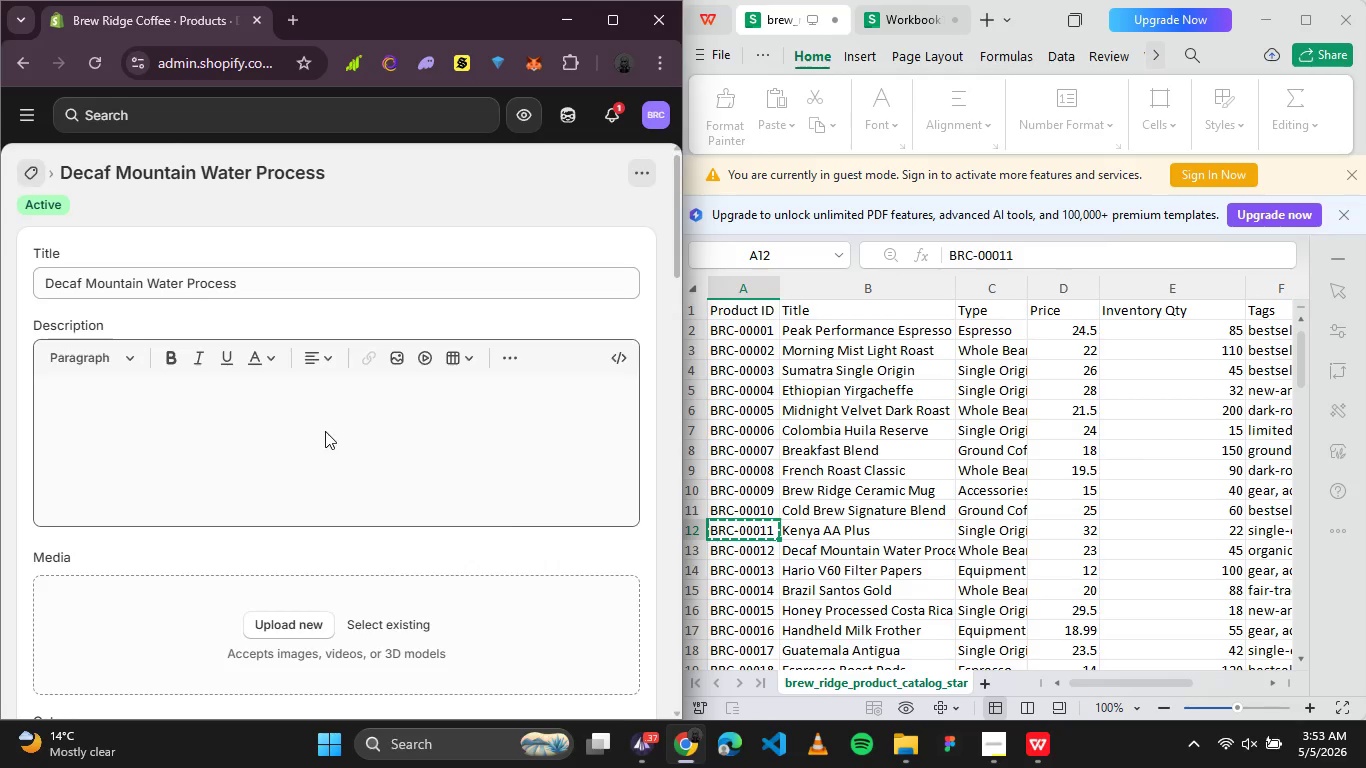 
left_click([644, 732])
 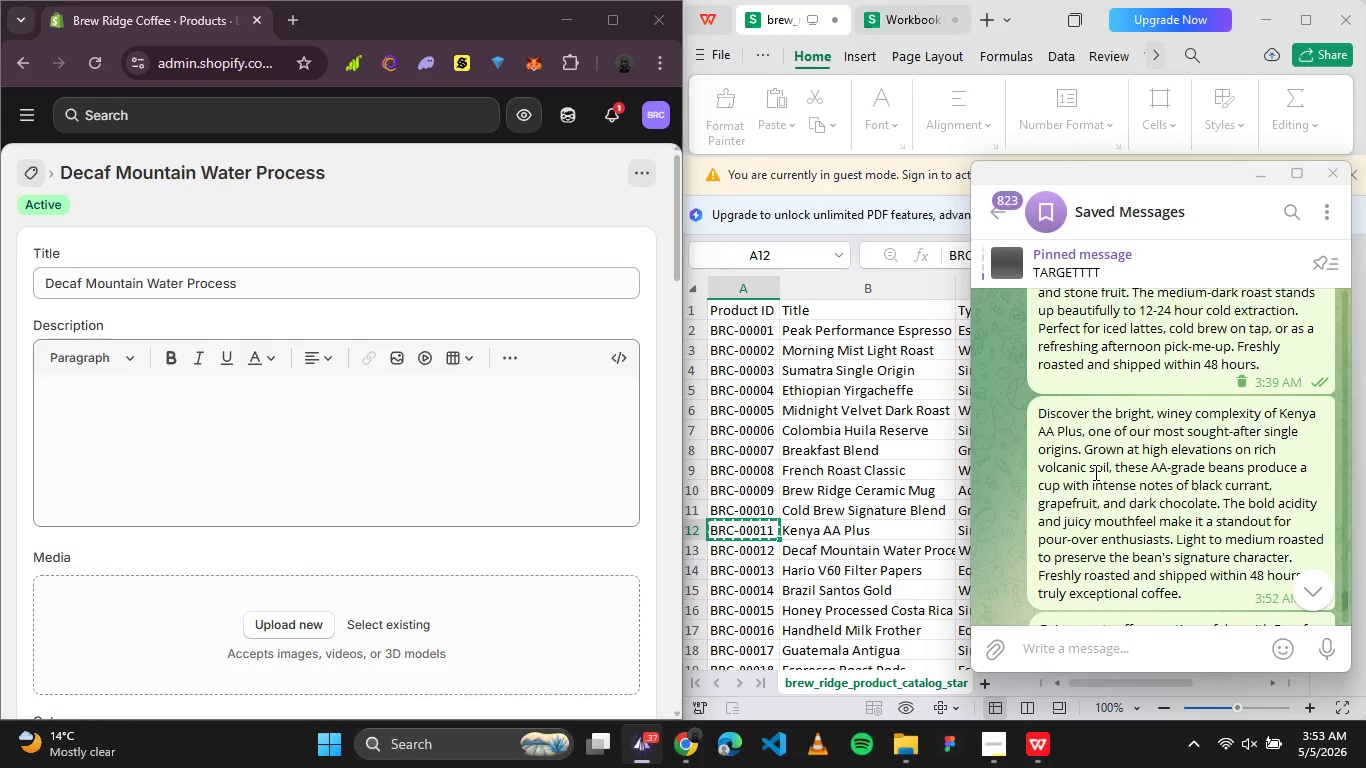 
scroll: coordinate [1095, 472], scroll_direction: down, amount: 1.0
 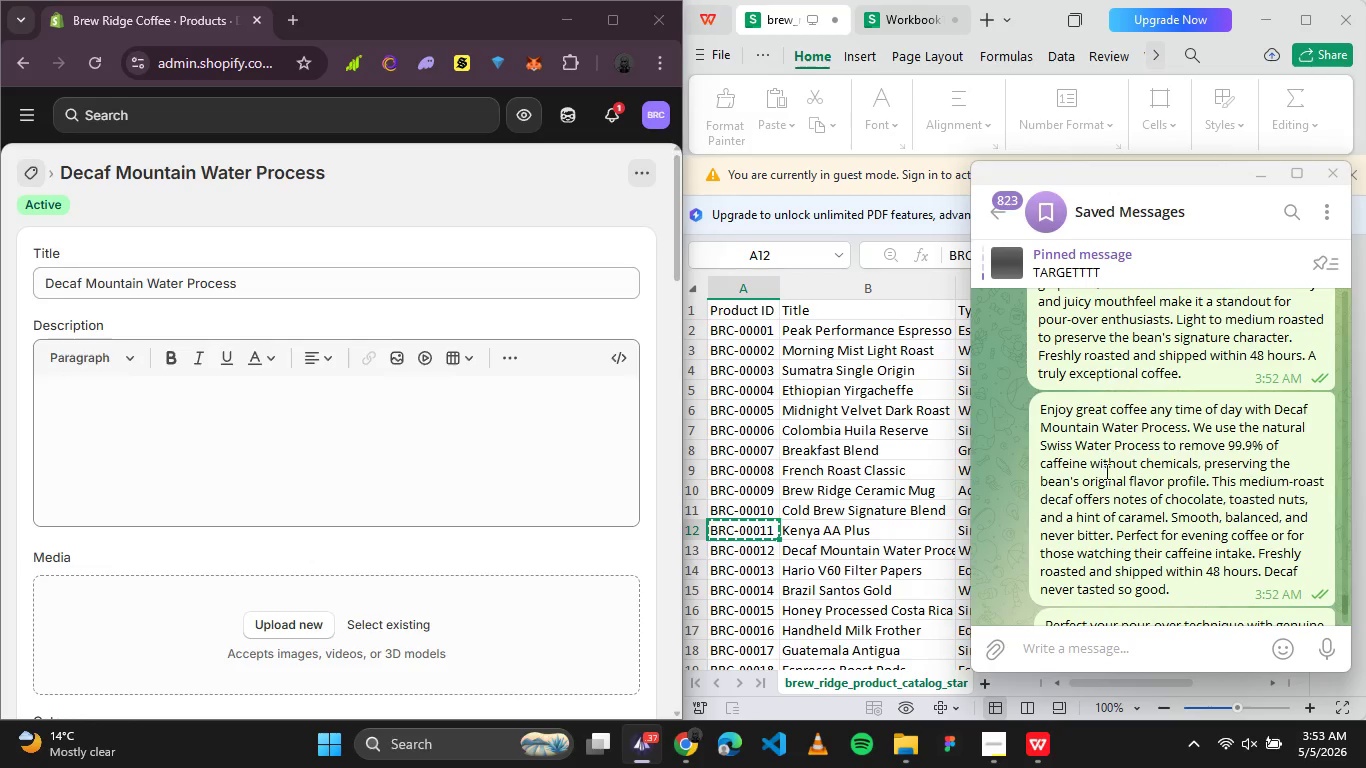 
right_click([1106, 470])
 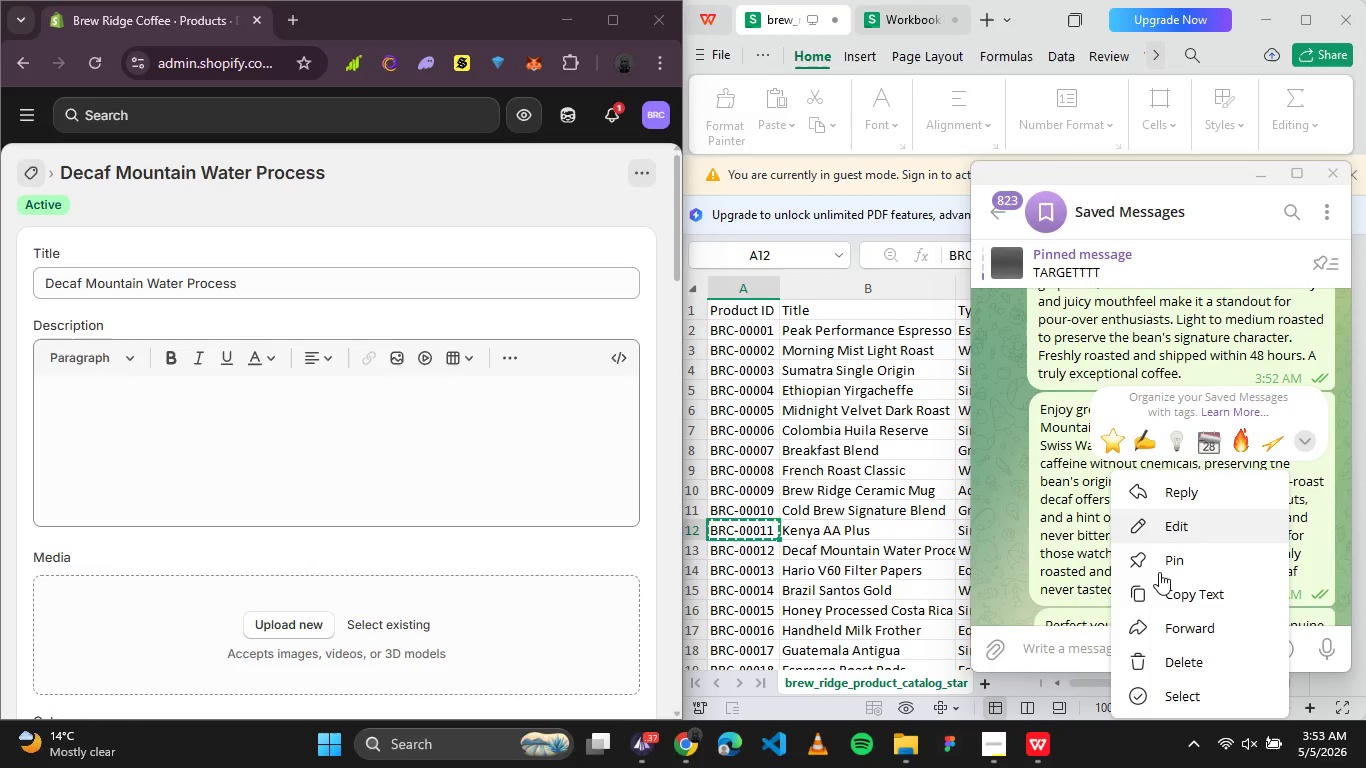 
left_click([1160, 594])
 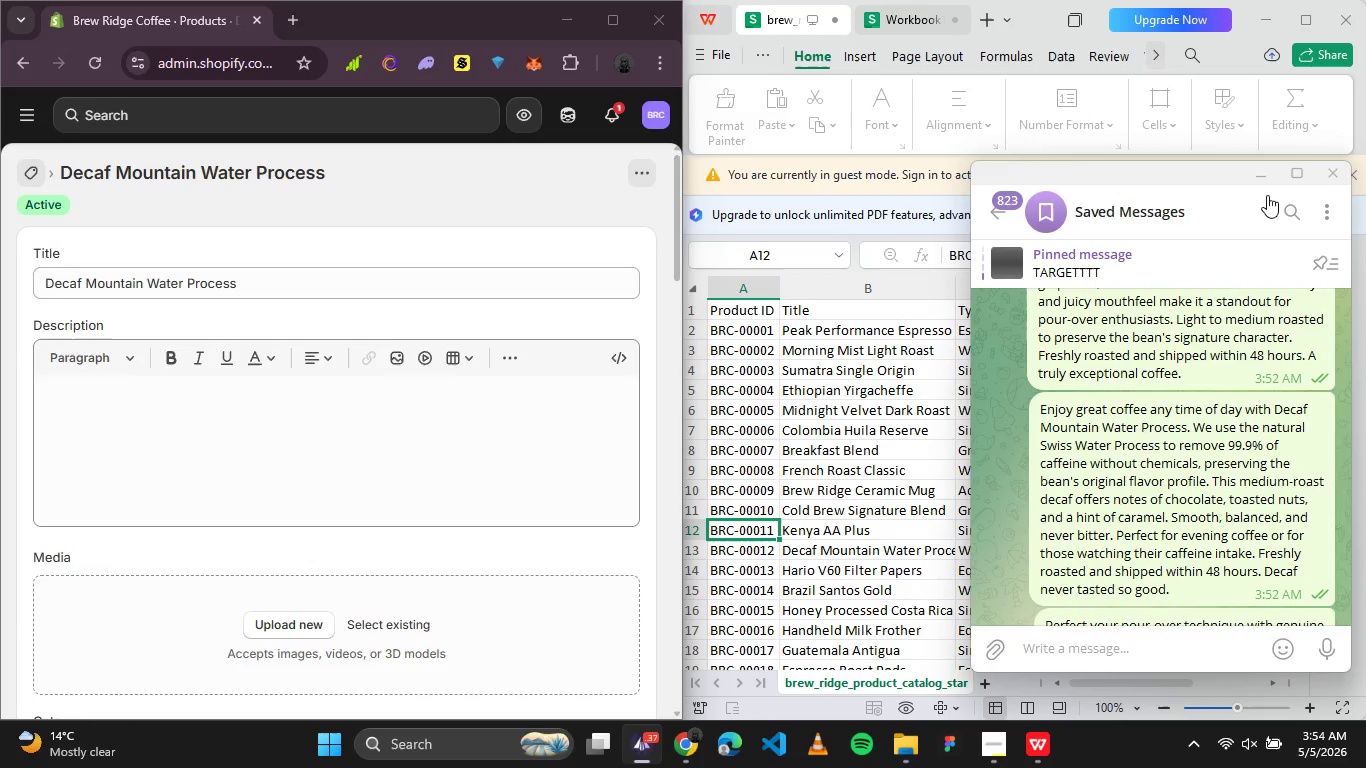 
left_click([1266, 179])
 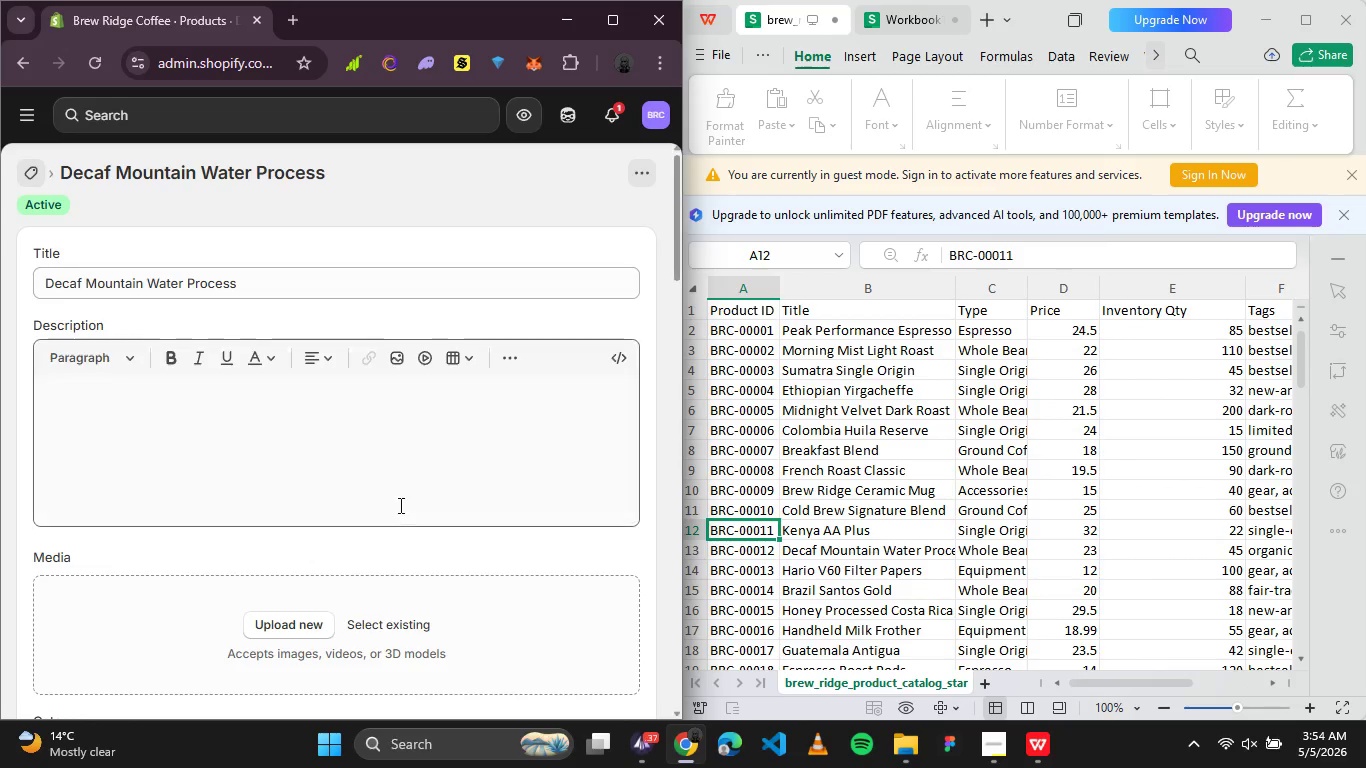 
left_click([326, 412])
 